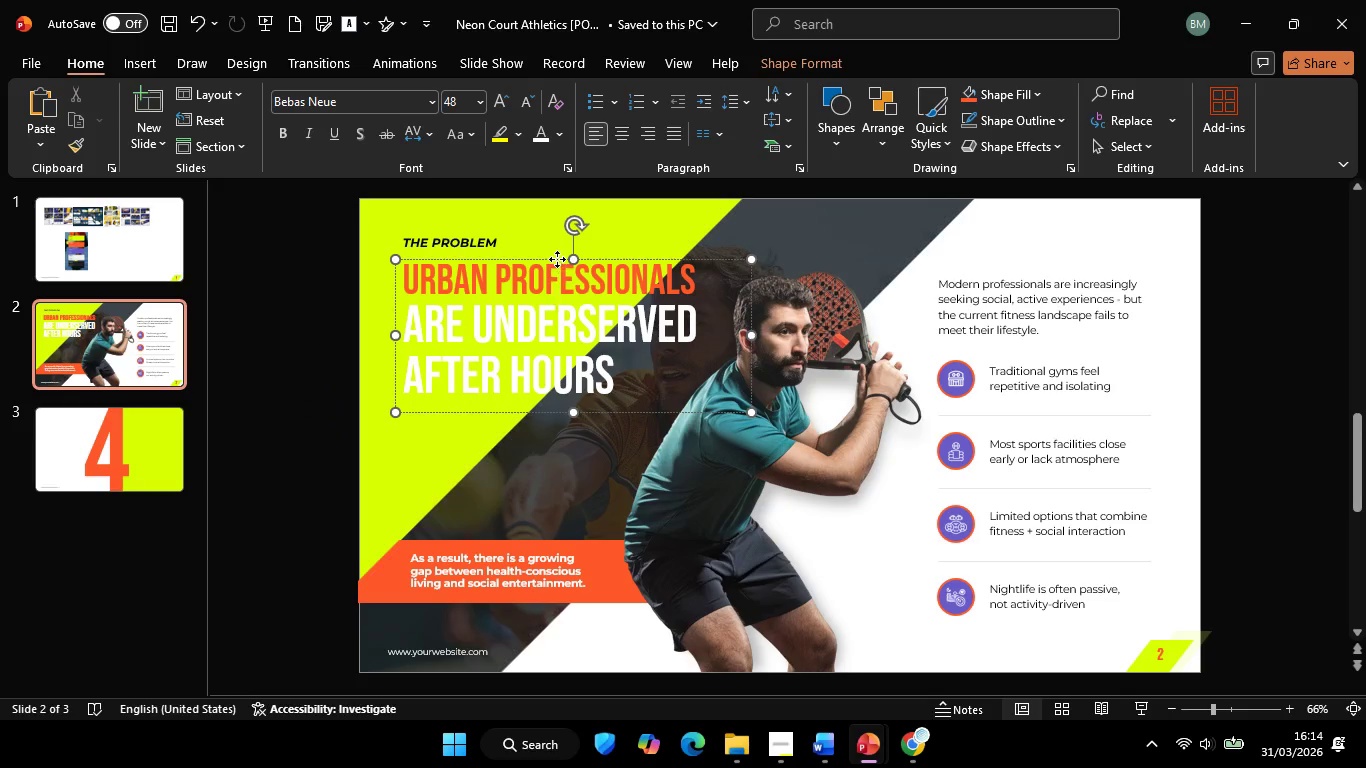 
left_click([557, 259])
 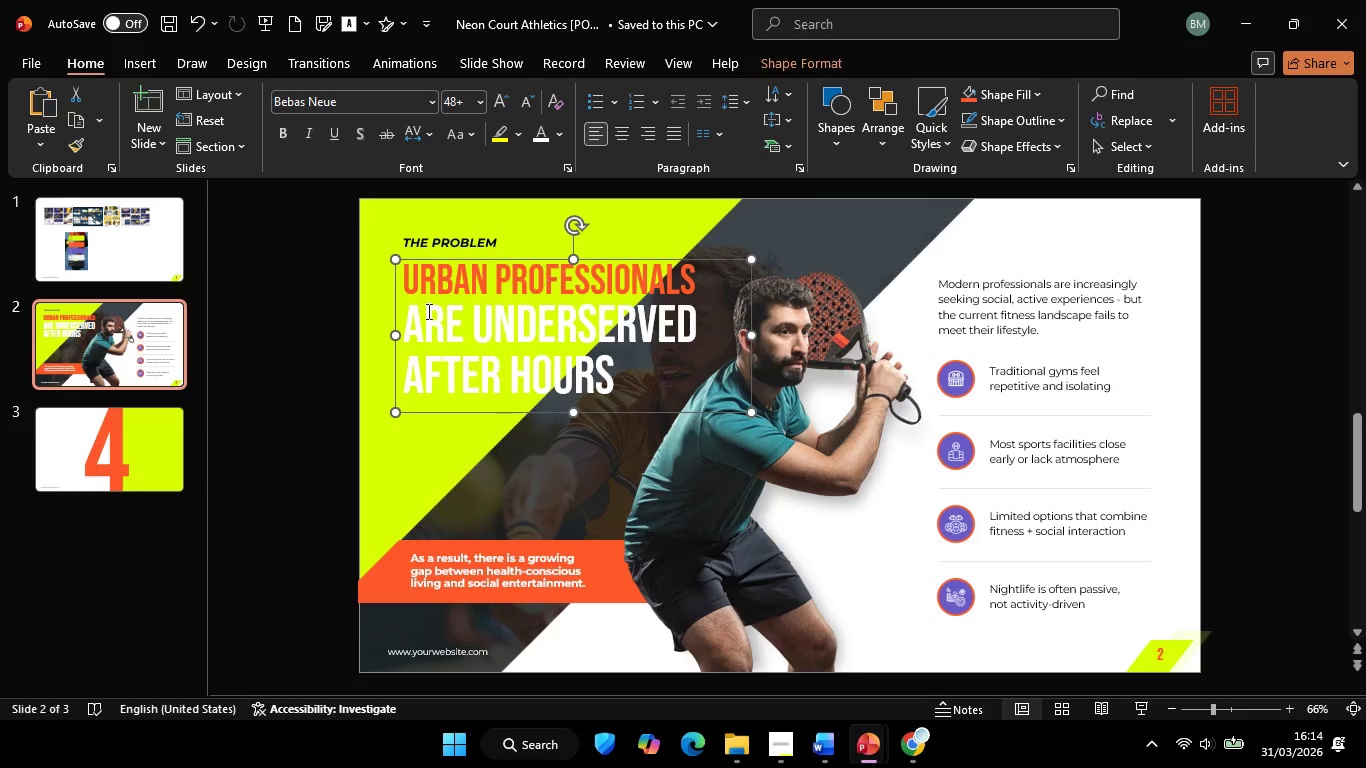 
key(Control+C)
 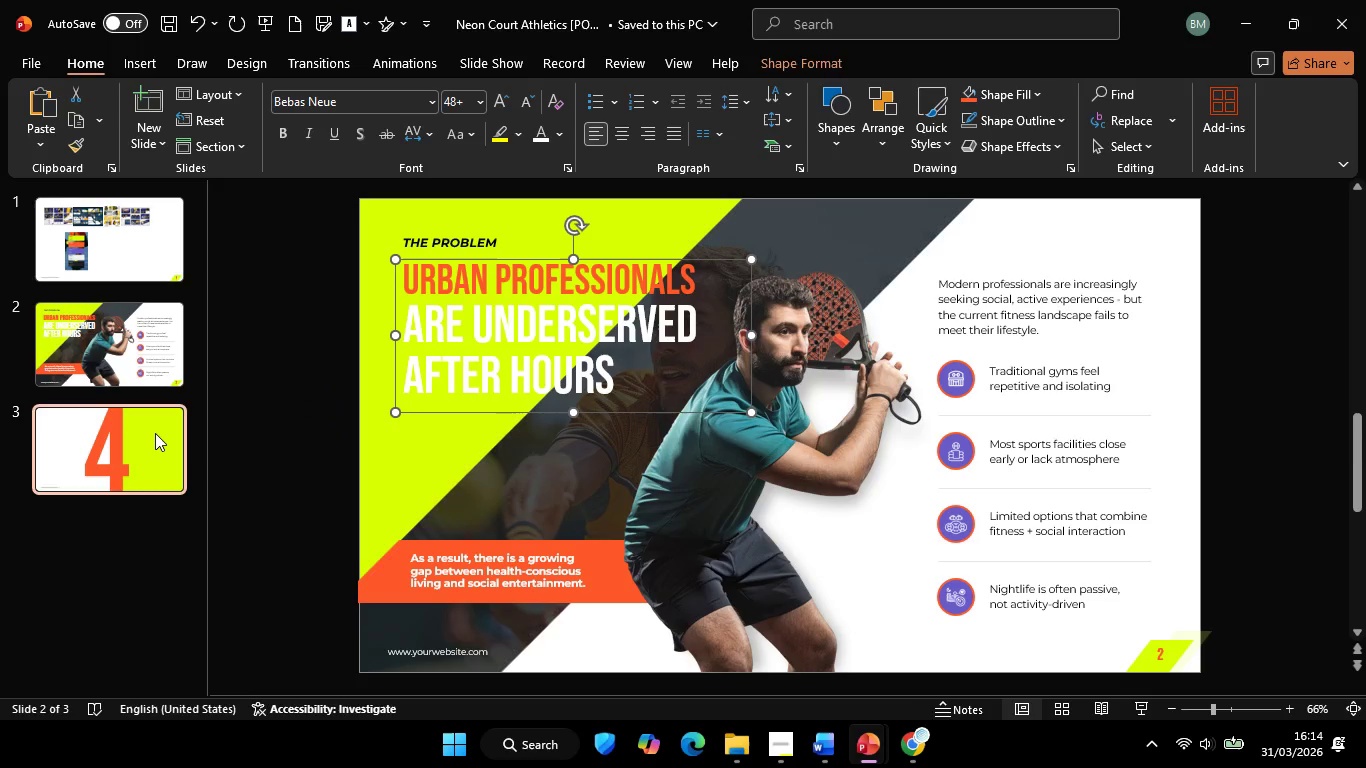 
left_click([155, 433])
 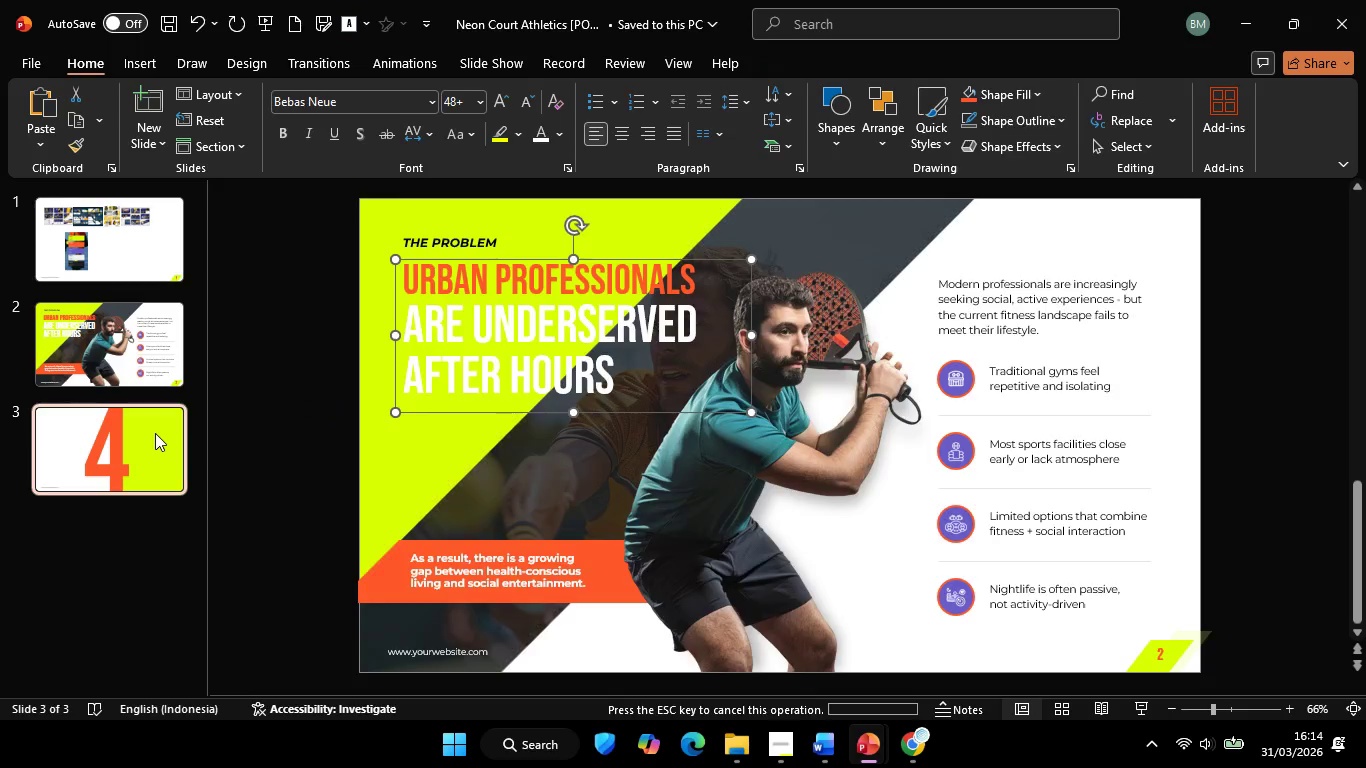 
key(Control+V)
 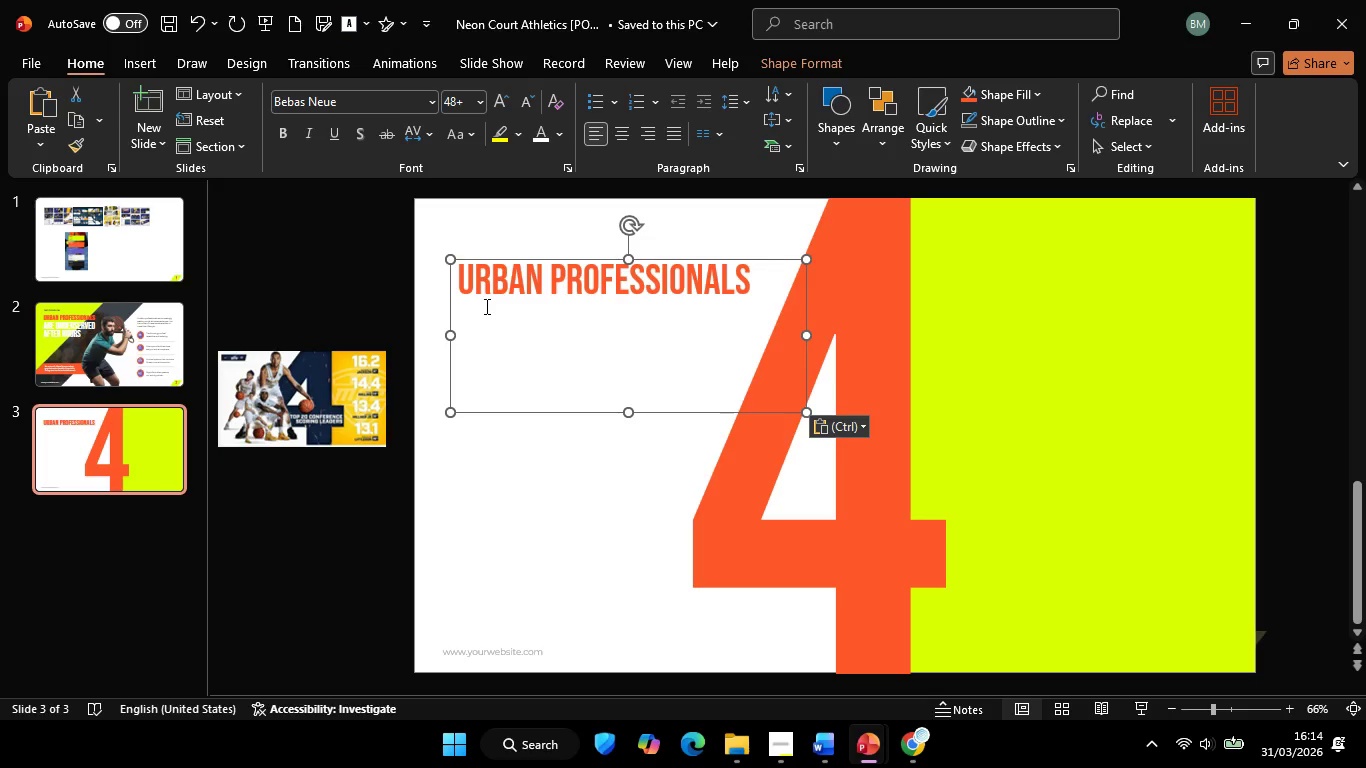 
left_click_drag(start_coordinate=[482, 306], to_coordinate=[795, 407])
 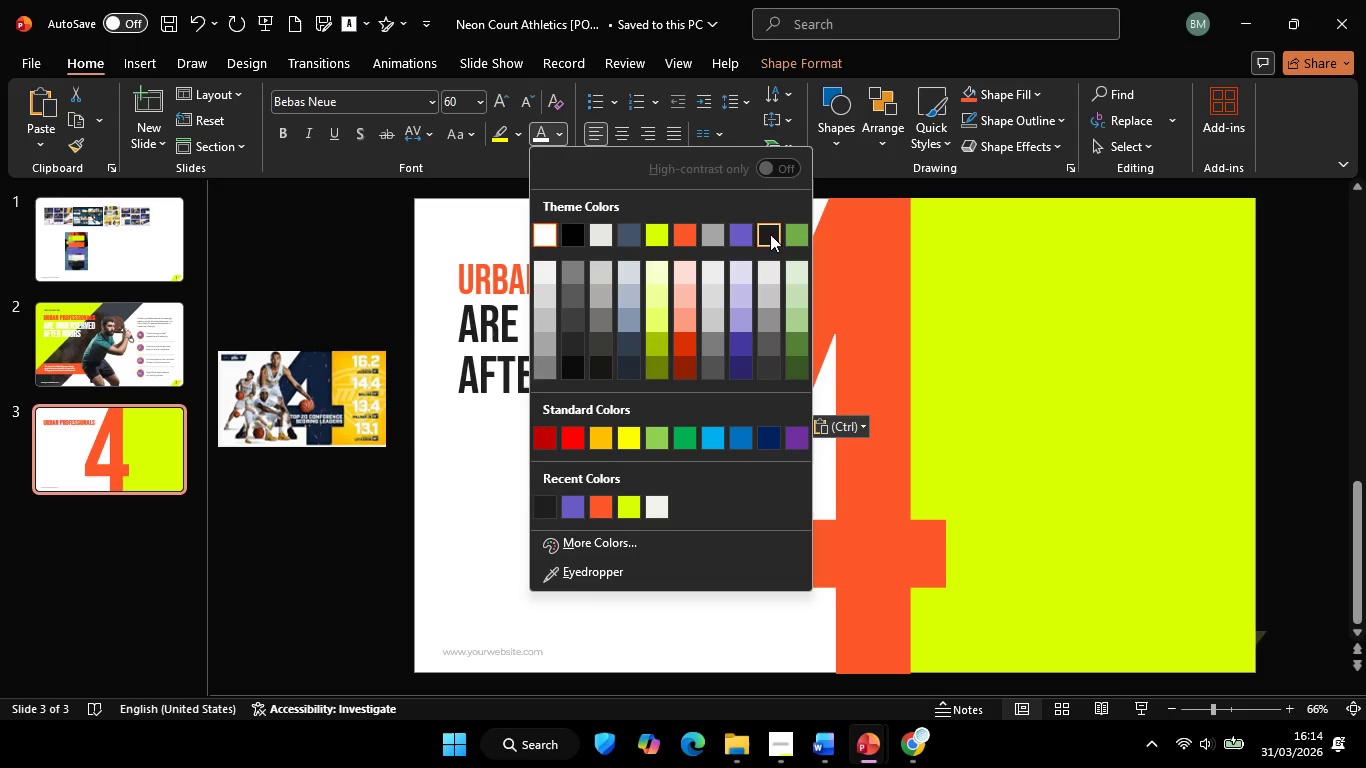 
left_click([552, 470])
 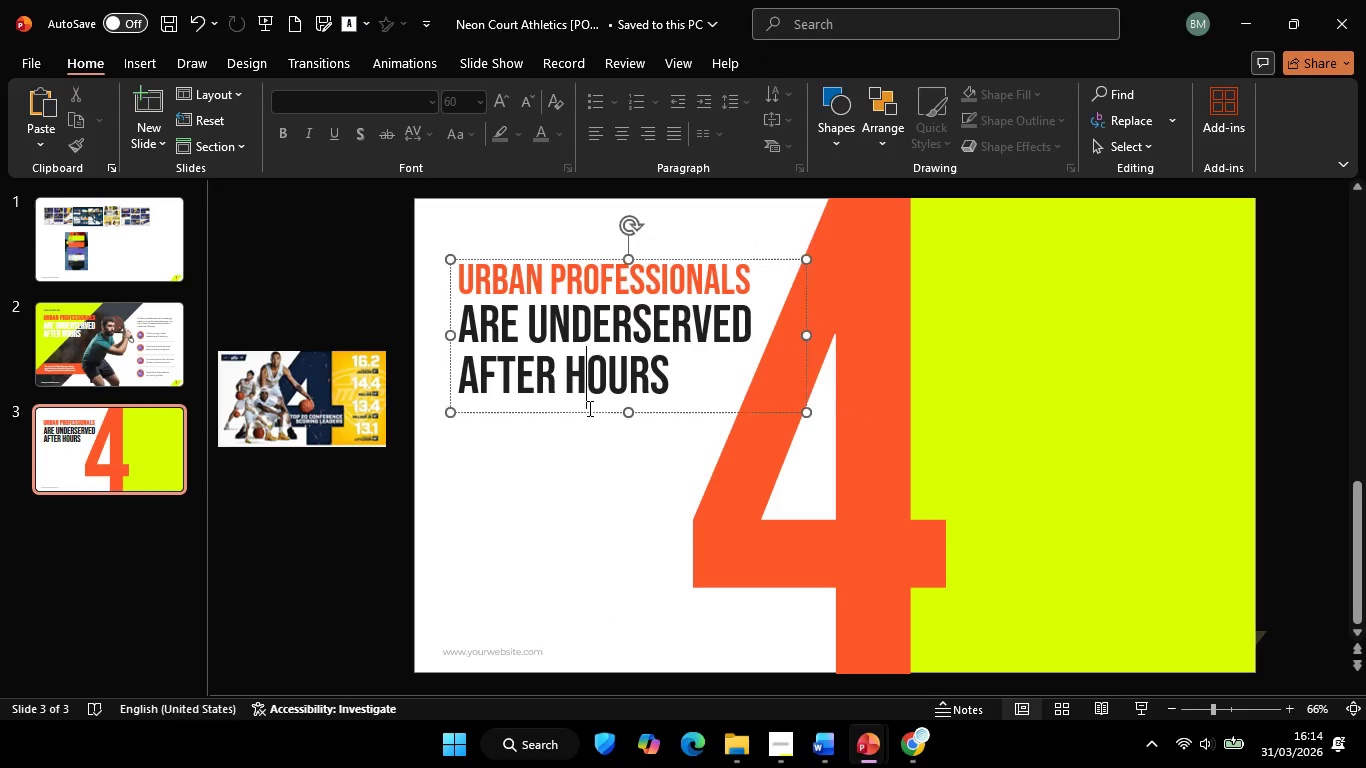 
left_click([588, 408])
 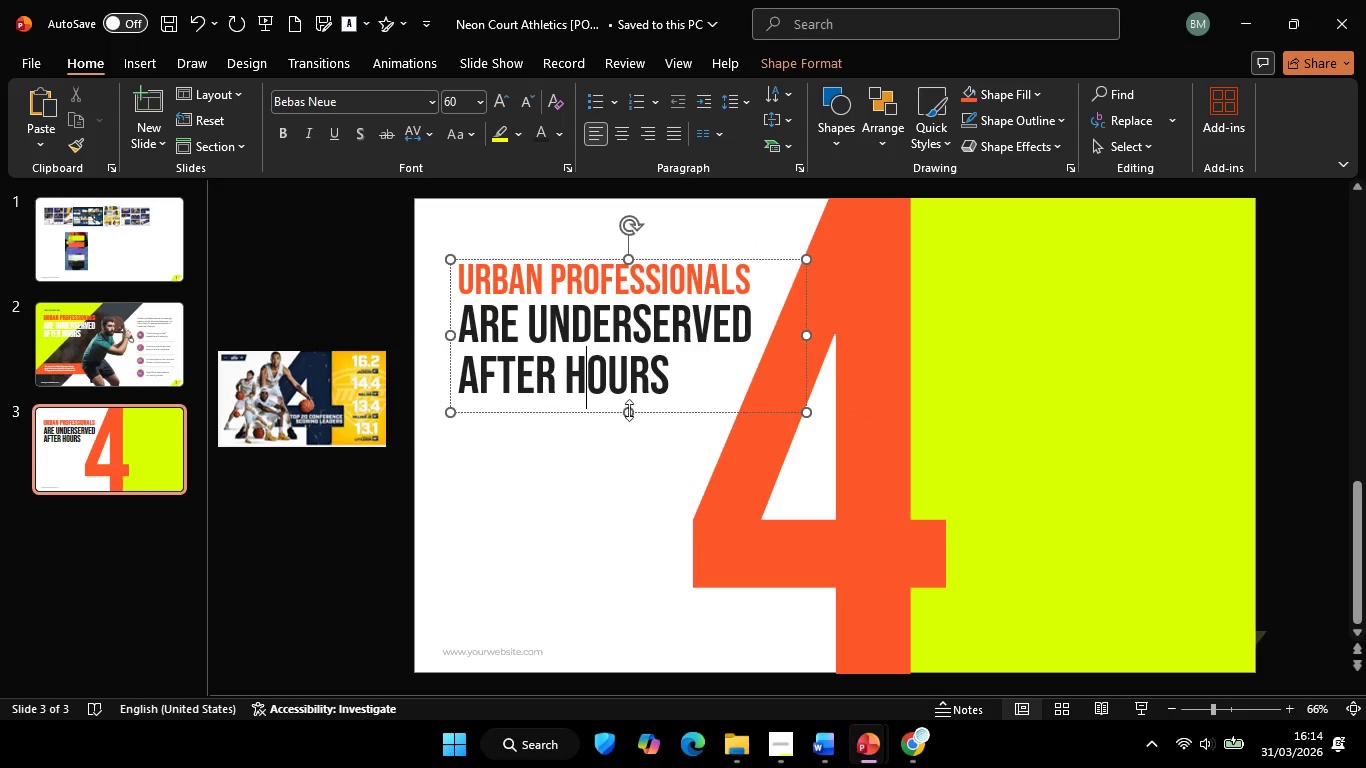 
hold_key(key=ShiftLeft, duration=1.25)
 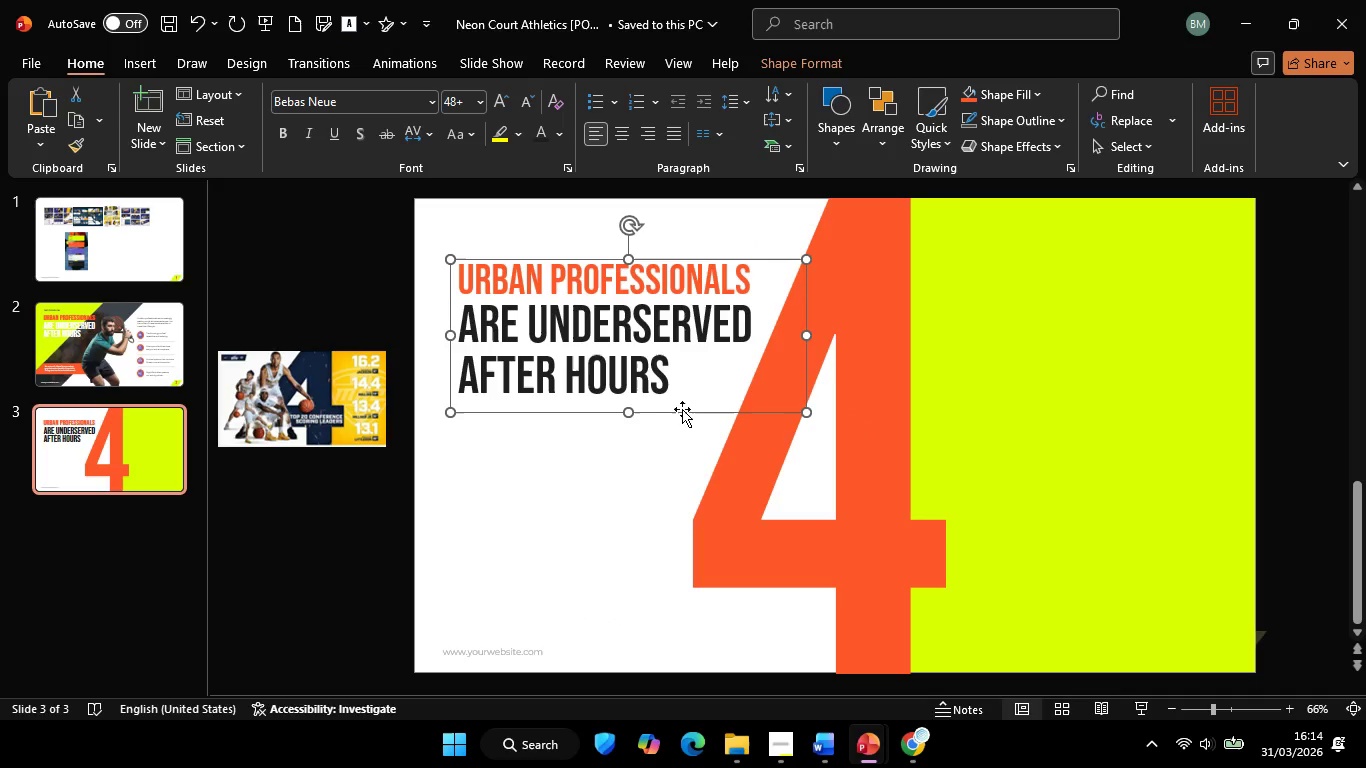 
left_click([682, 409])
 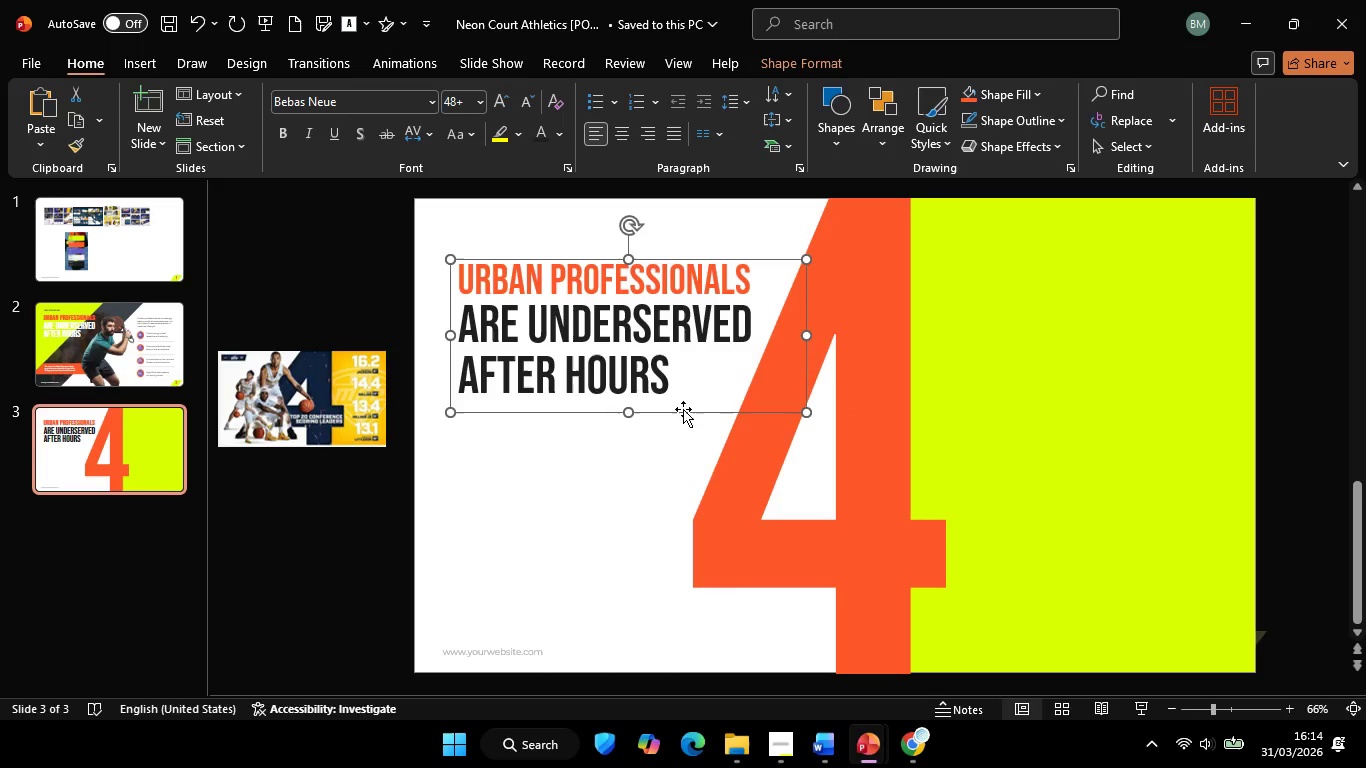 
hold_key(key=ShiftLeft, duration=2.19)
left_click_drag(start_coordinate=[683, 409], to_coordinate=[681, 392])
 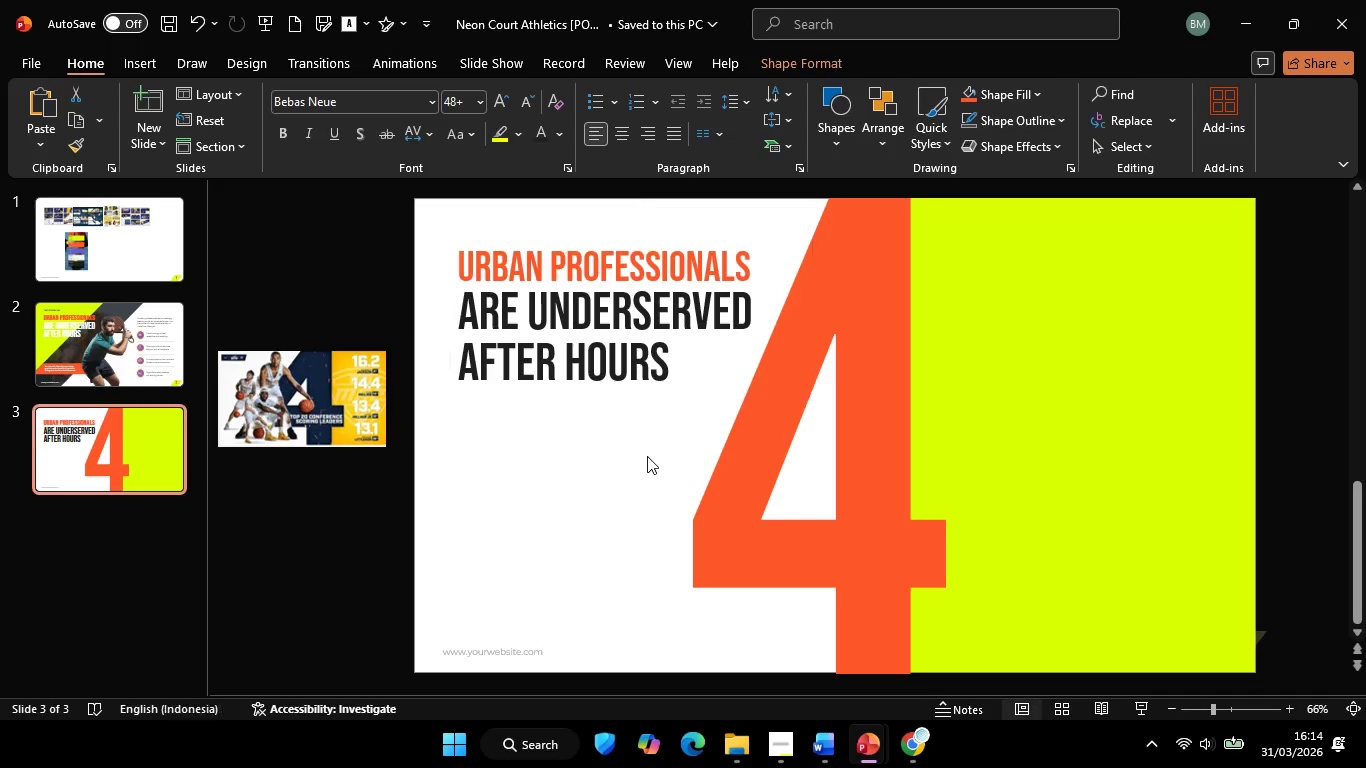 
left_click([647, 456])
 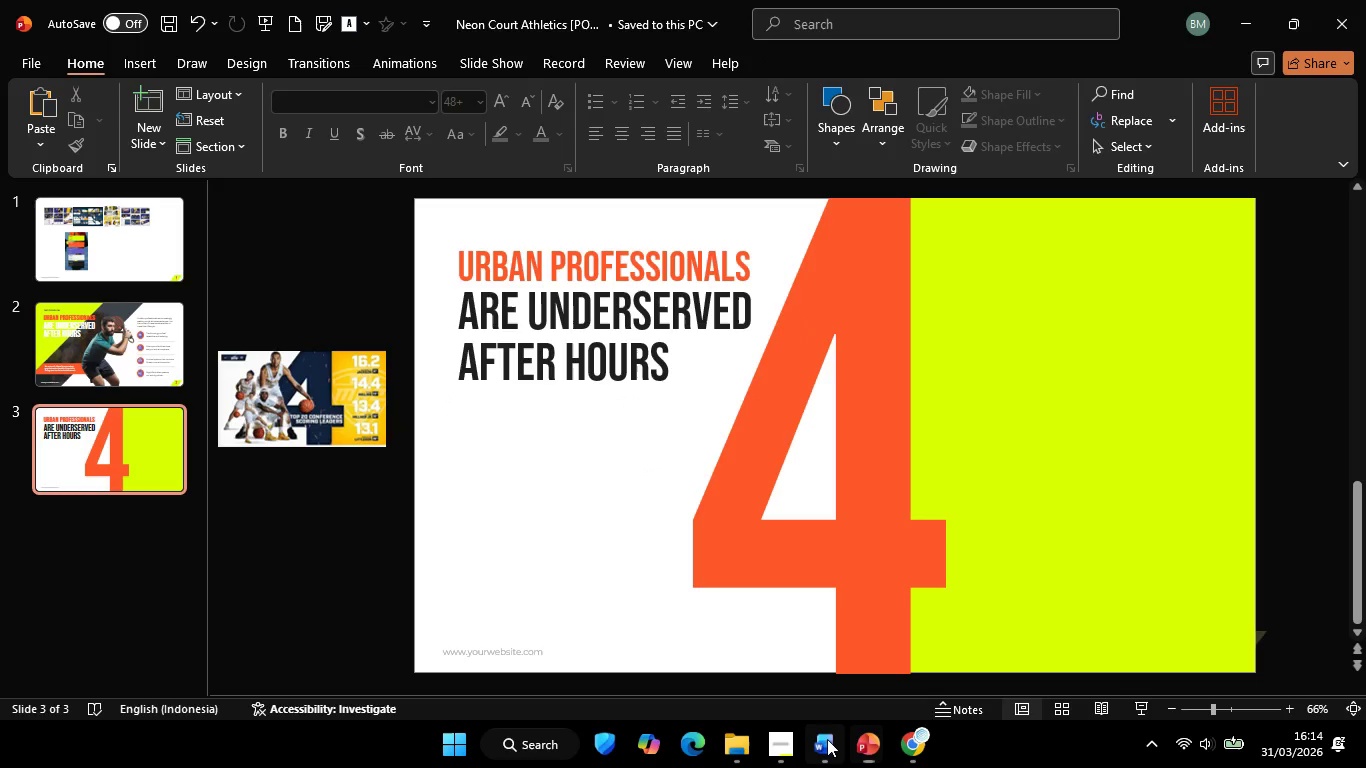 
scroll: coordinate [489, 474], scroll_direction: down, amount: 8.0
 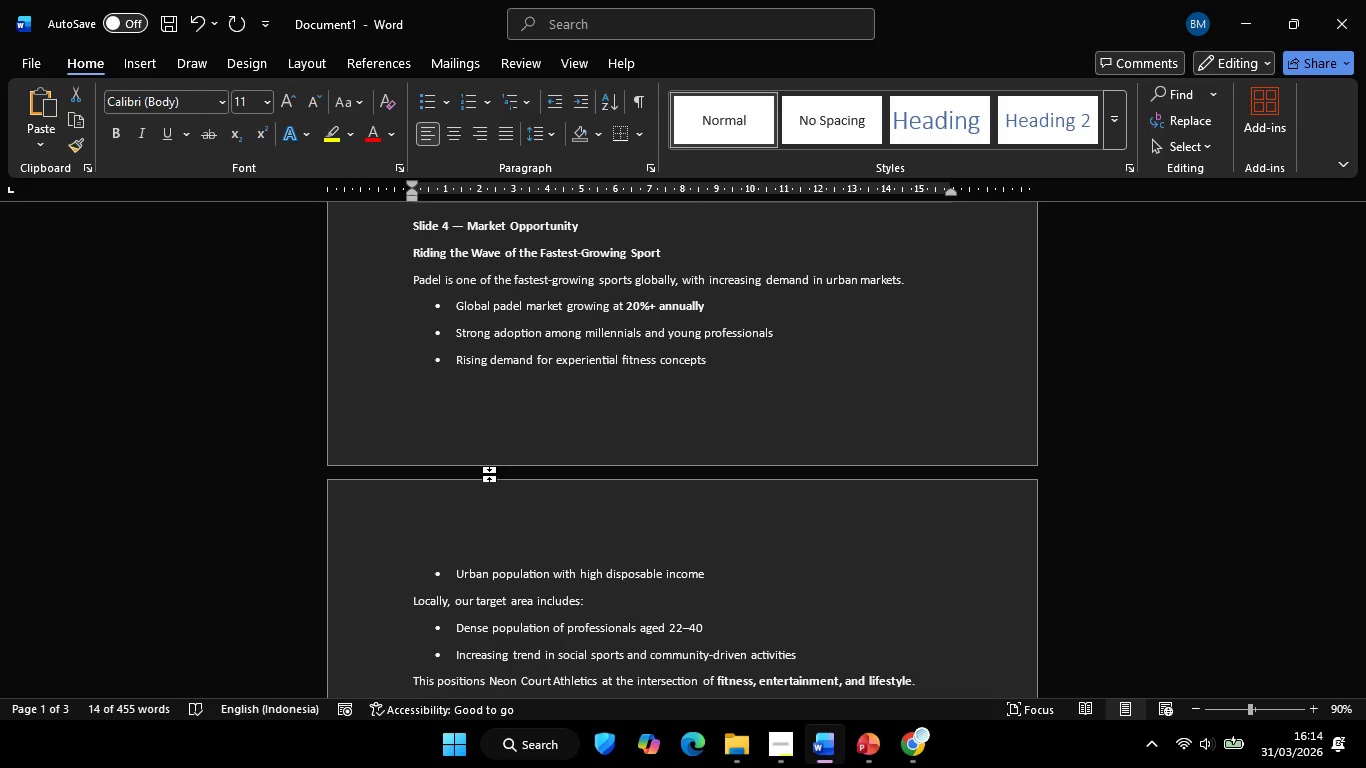 
scroll: coordinate [489, 473], scroll_direction: up, amount: 5.0
 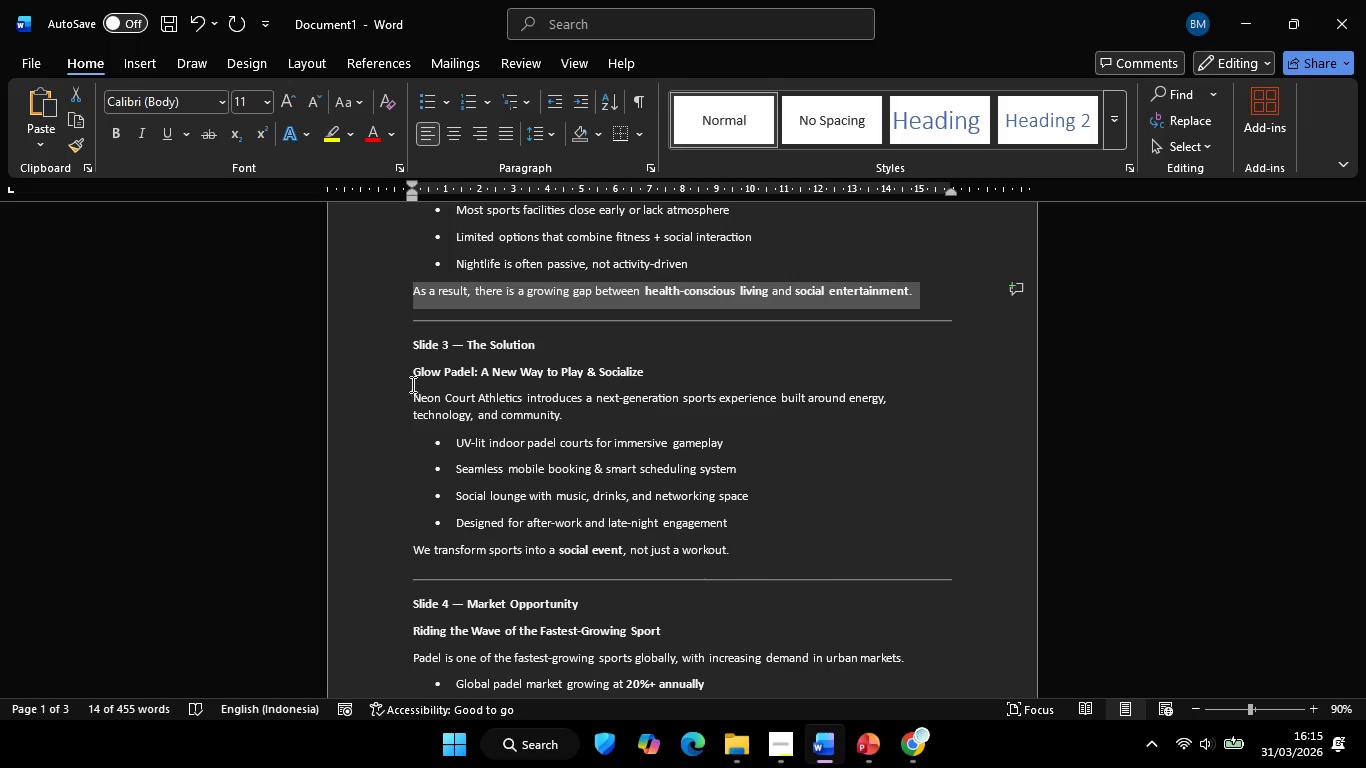 
left_click_drag(start_coordinate=[421, 374], to_coordinate=[635, 370])
 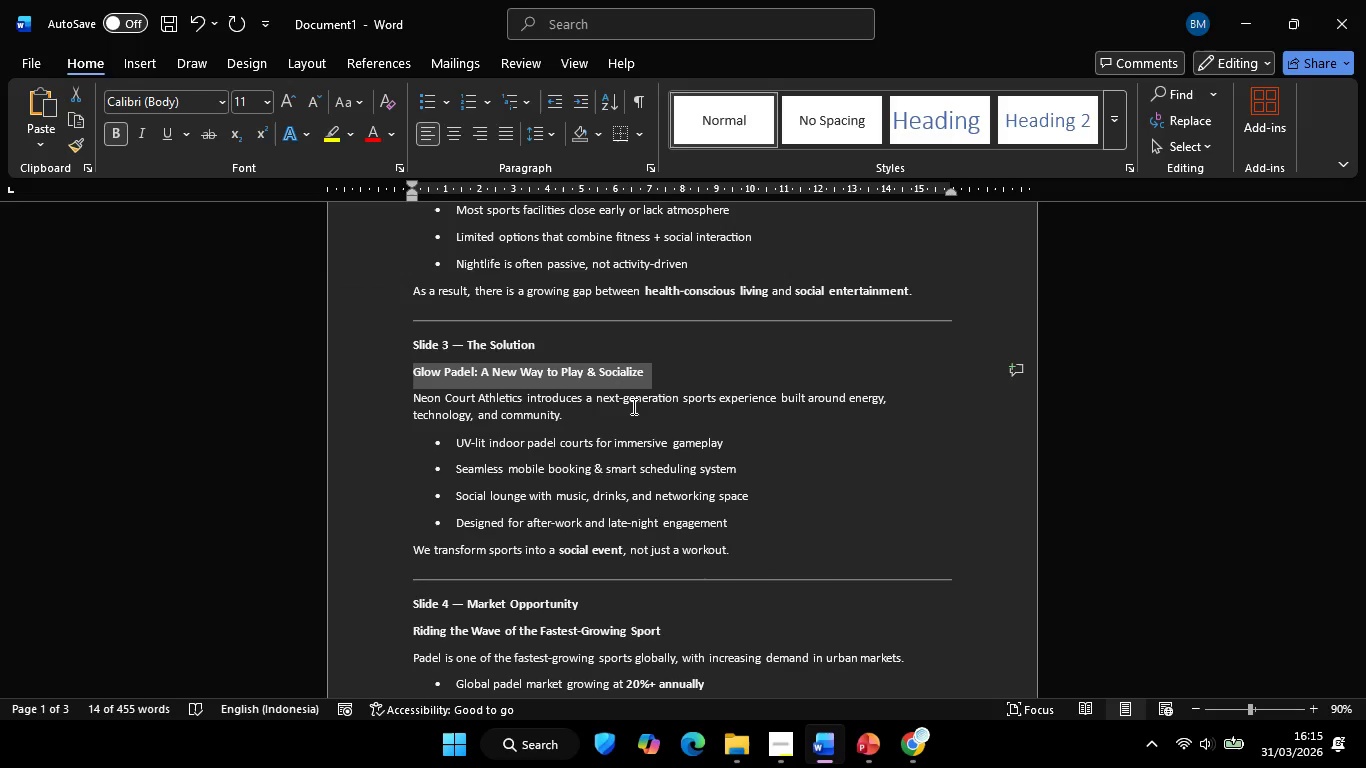 
key(Control+ControlLeft)
 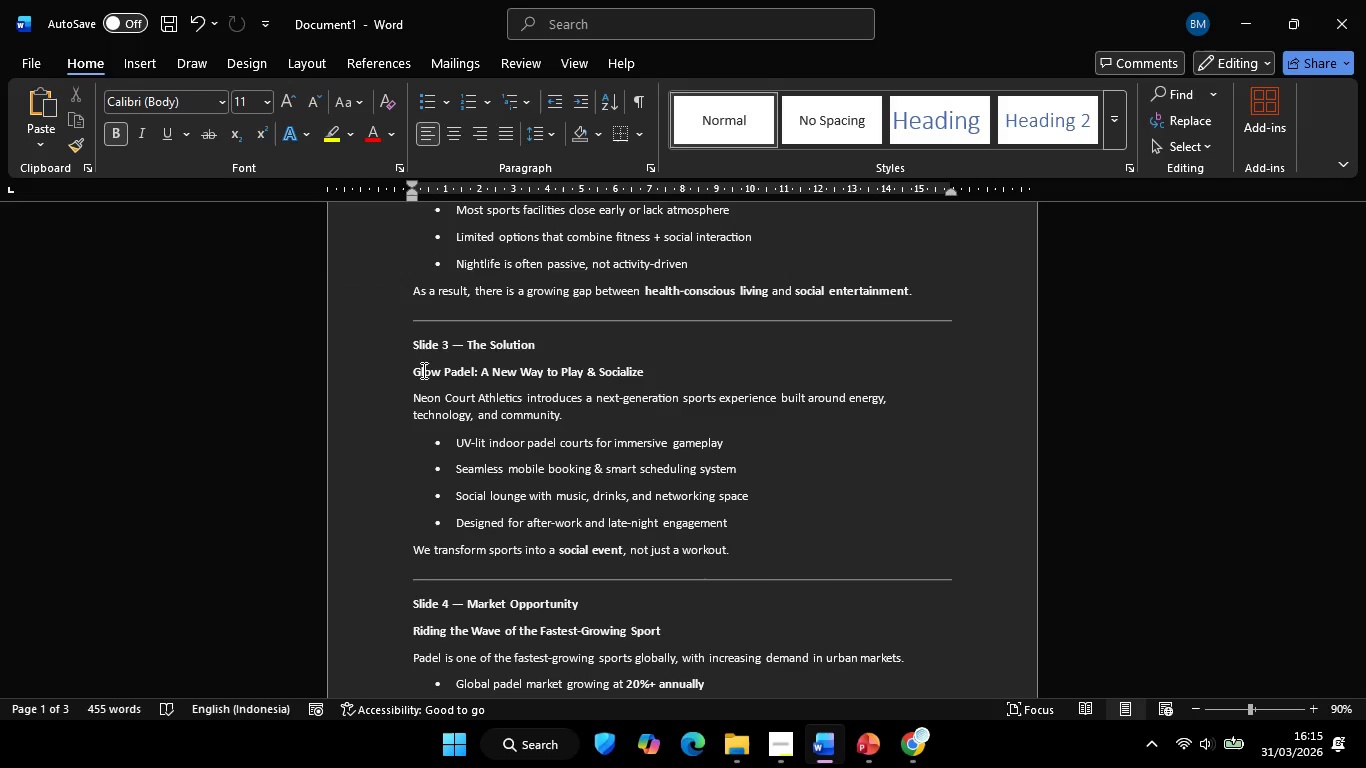 
left_click([416, 370])
 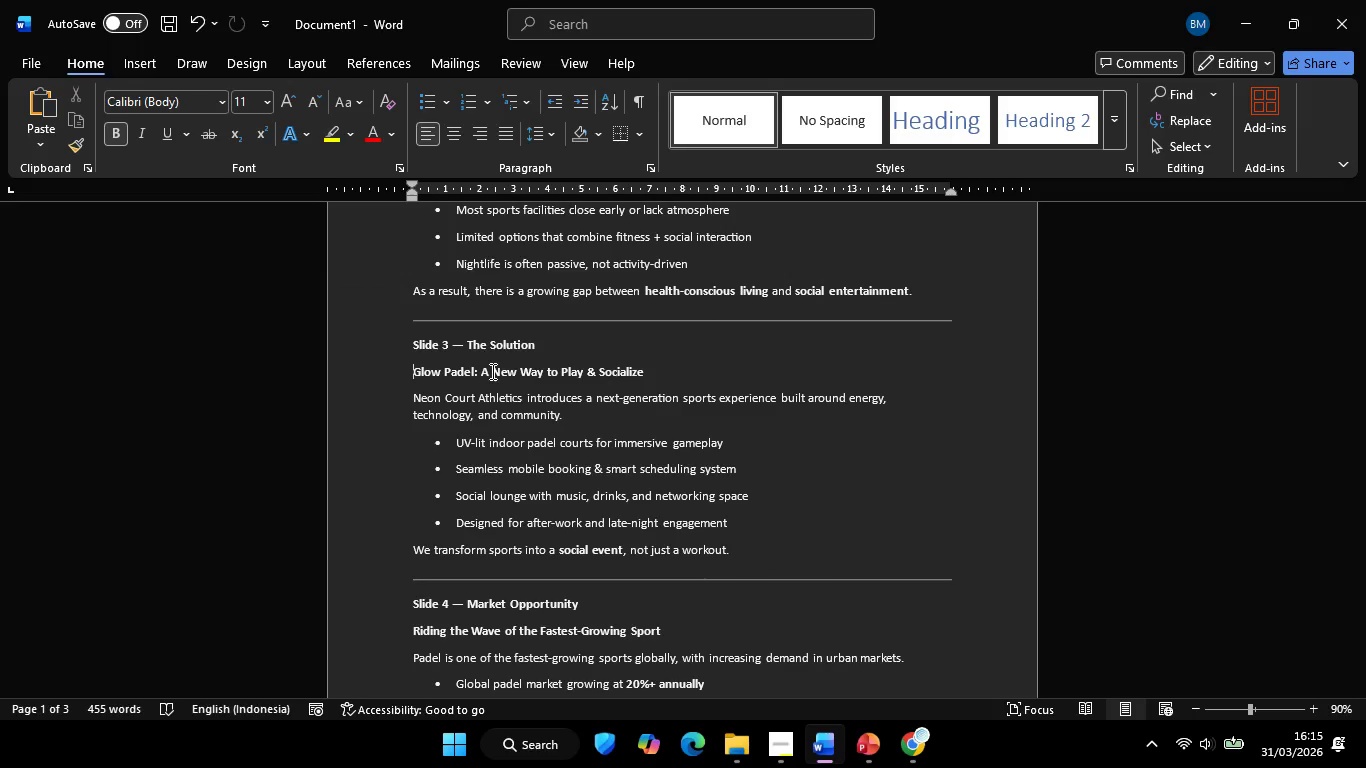 
hold_key(key=ShiftLeft, duration=1.33)
left_click([479, 371])
 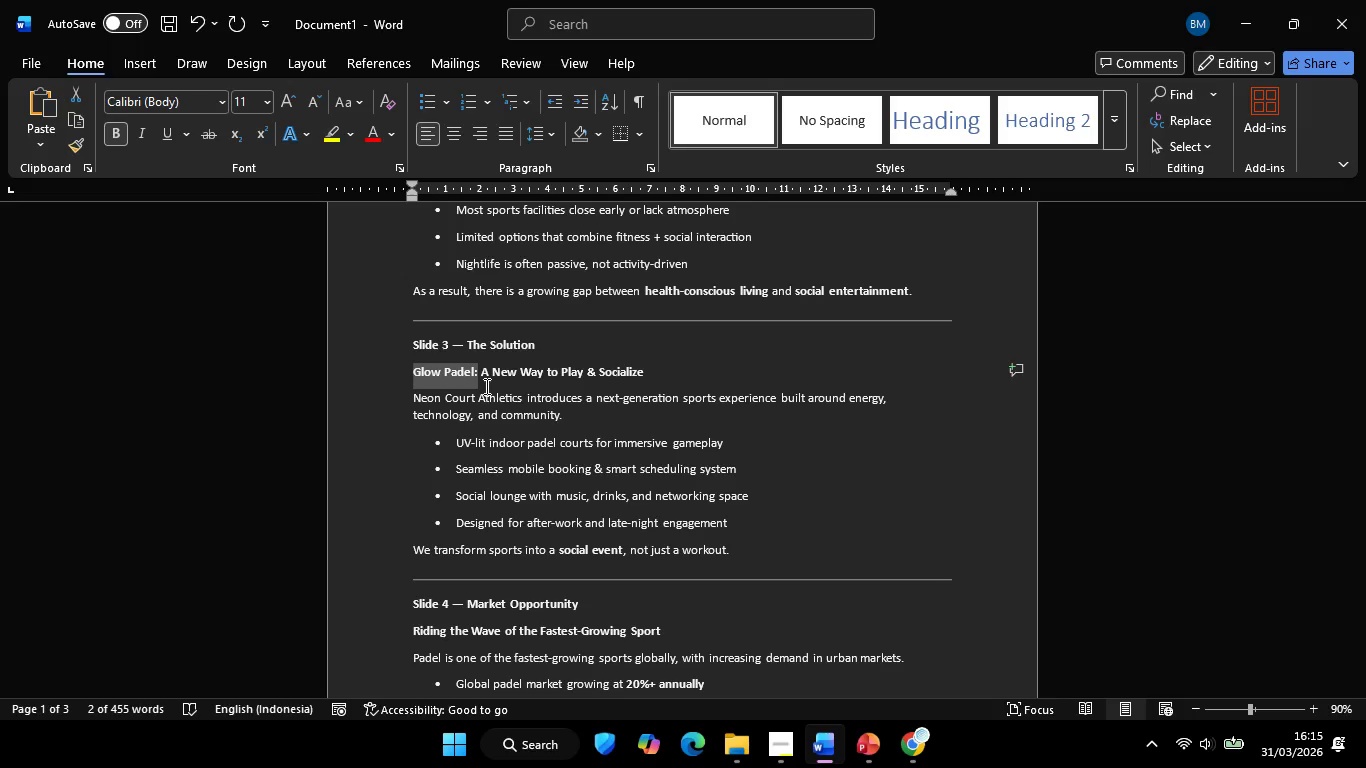 
key(Control+C)
 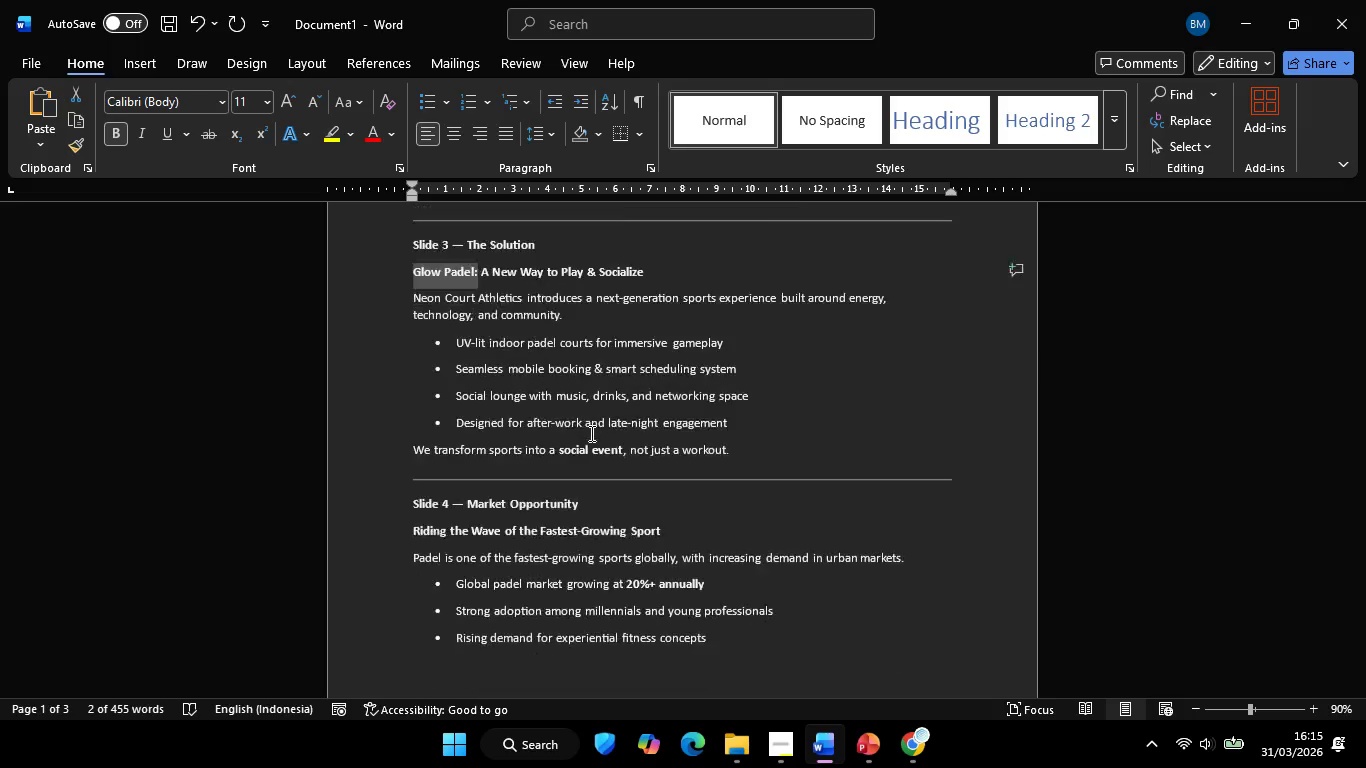 
scroll: coordinate [590, 433], scroll_direction: none, amount: 0.0
 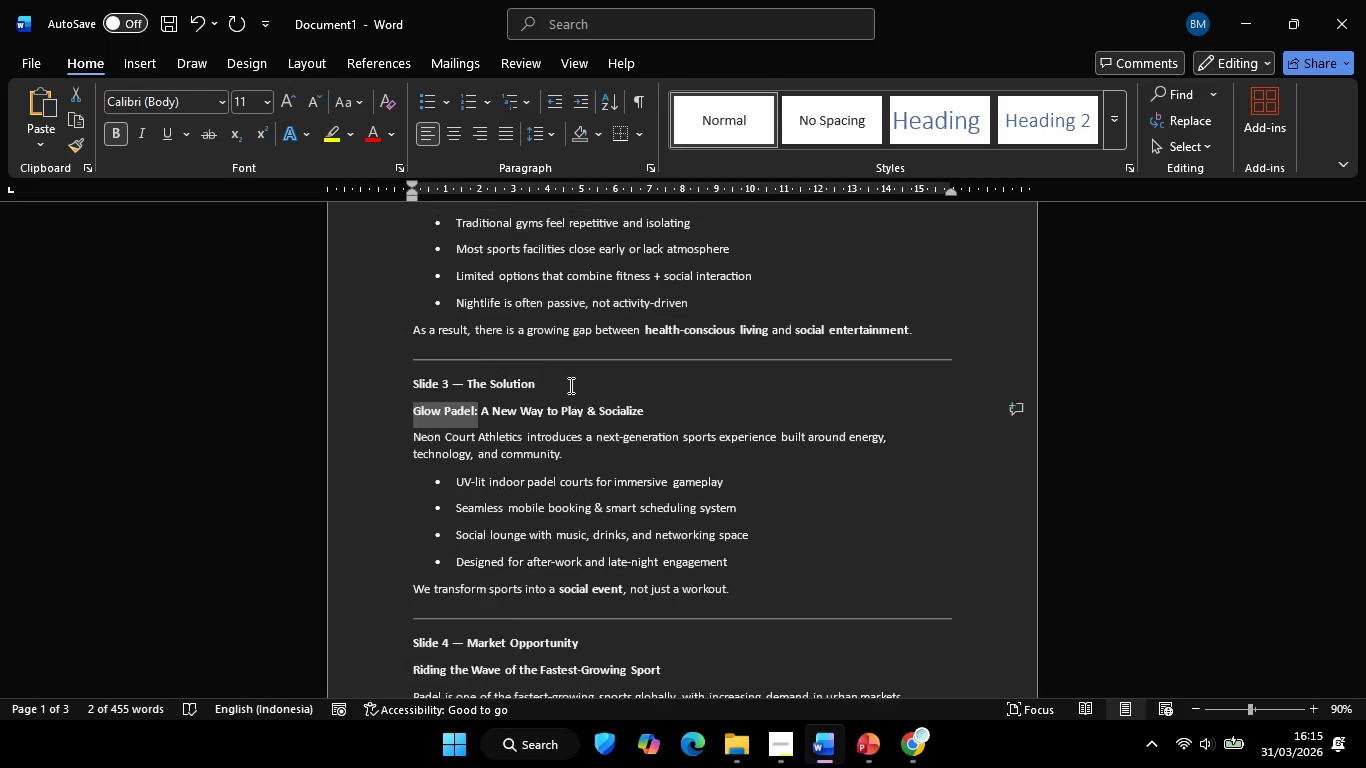 
scroll: coordinate [569, 385], scroll_direction: up, amount: 3.0
 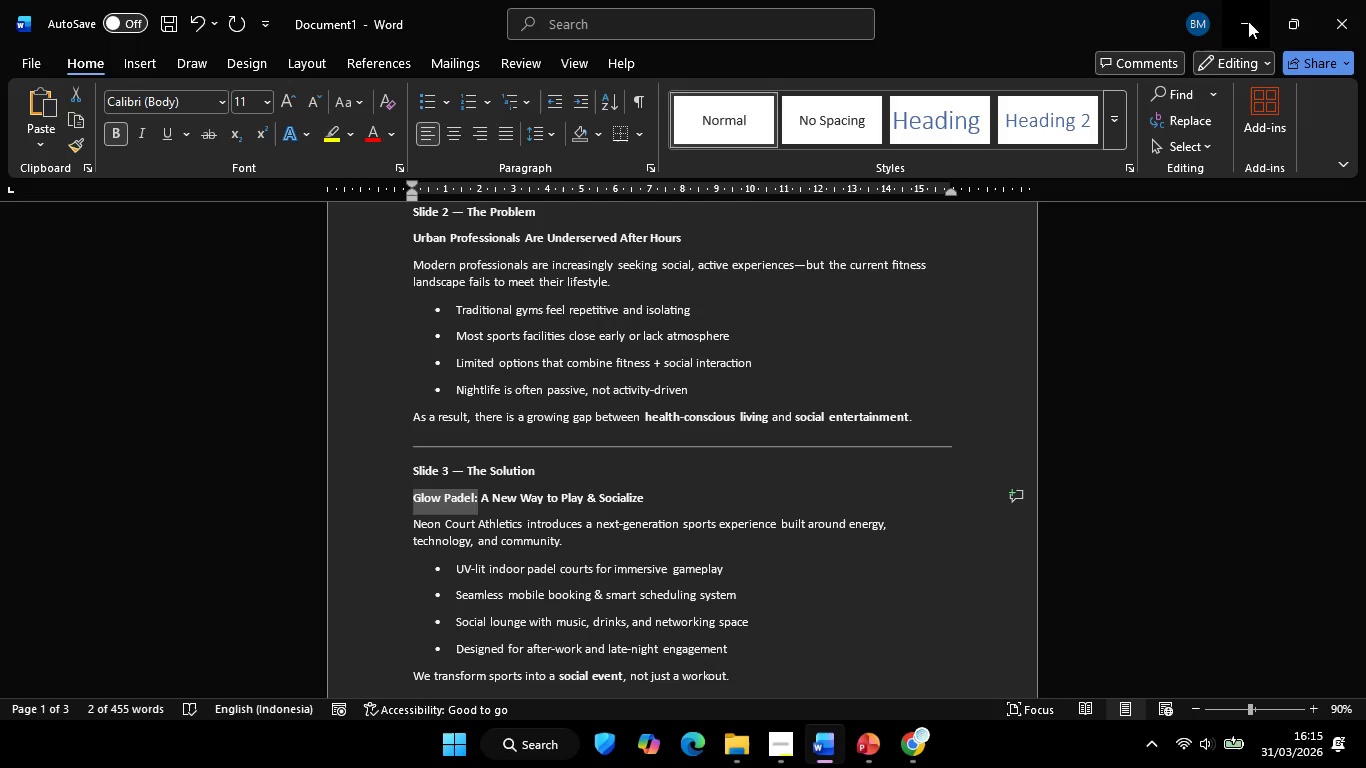 
left_click_drag(start_coordinate=[1243, 25], to_coordinate=[1248, 21])
 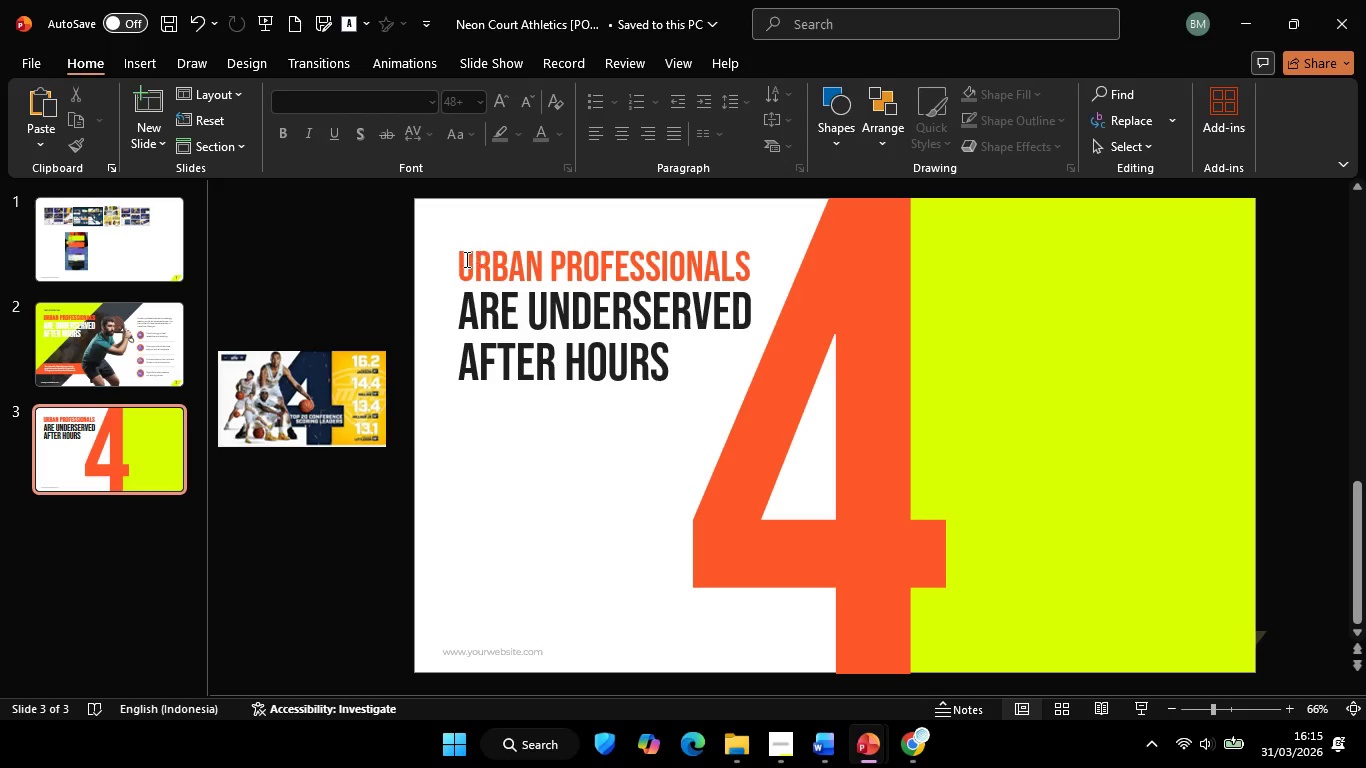 
left_click([464, 259])
 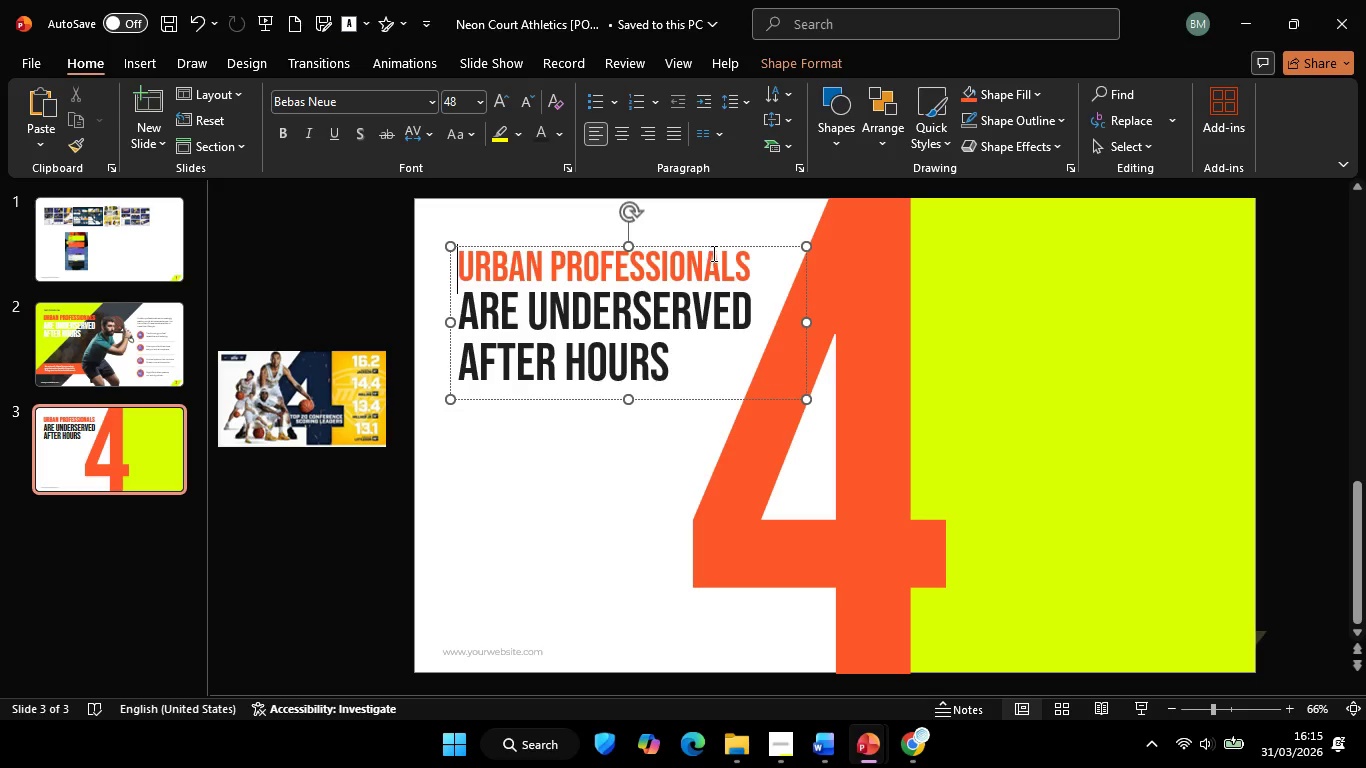 
hold_key(key=ShiftLeft, duration=1.2)
left_click([749, 256])
 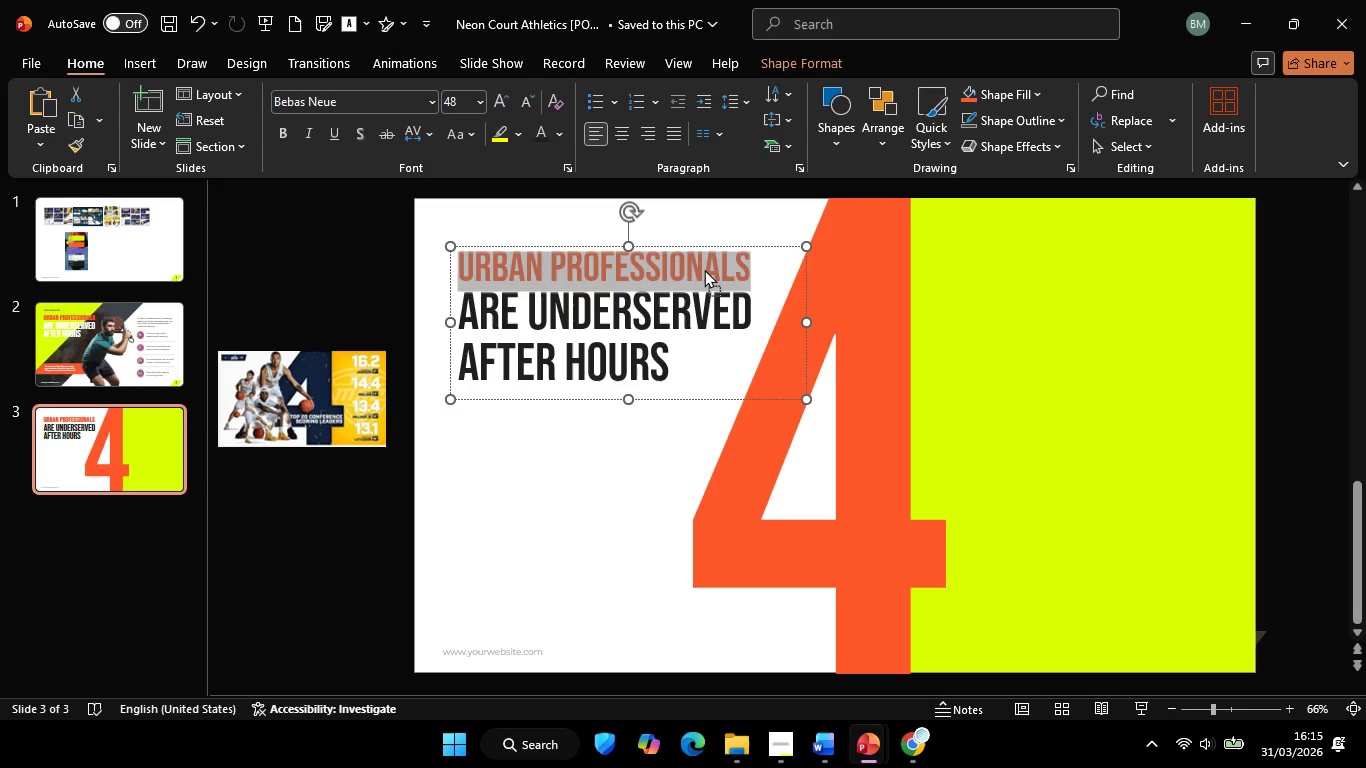 
right_click([704, 269])
 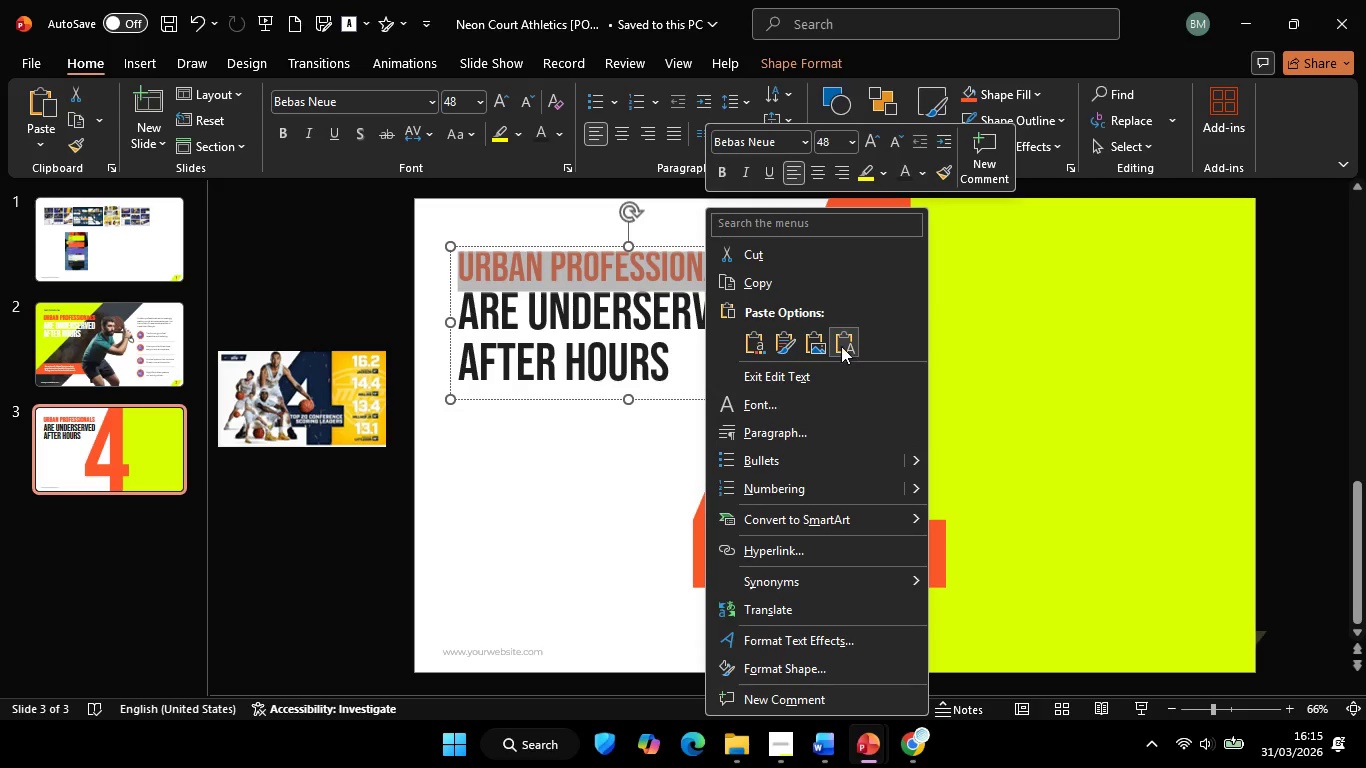 
left_click([841, 345])
 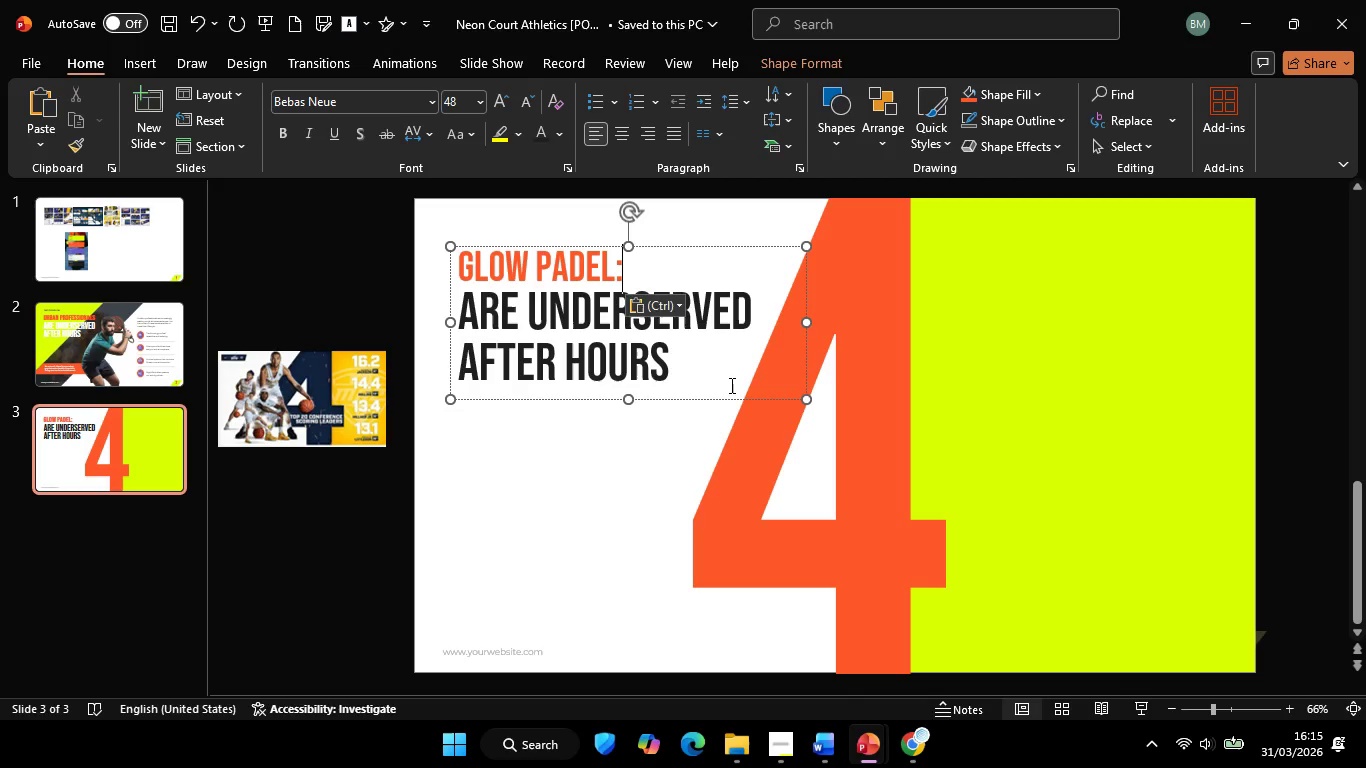 
key(Backspace)
 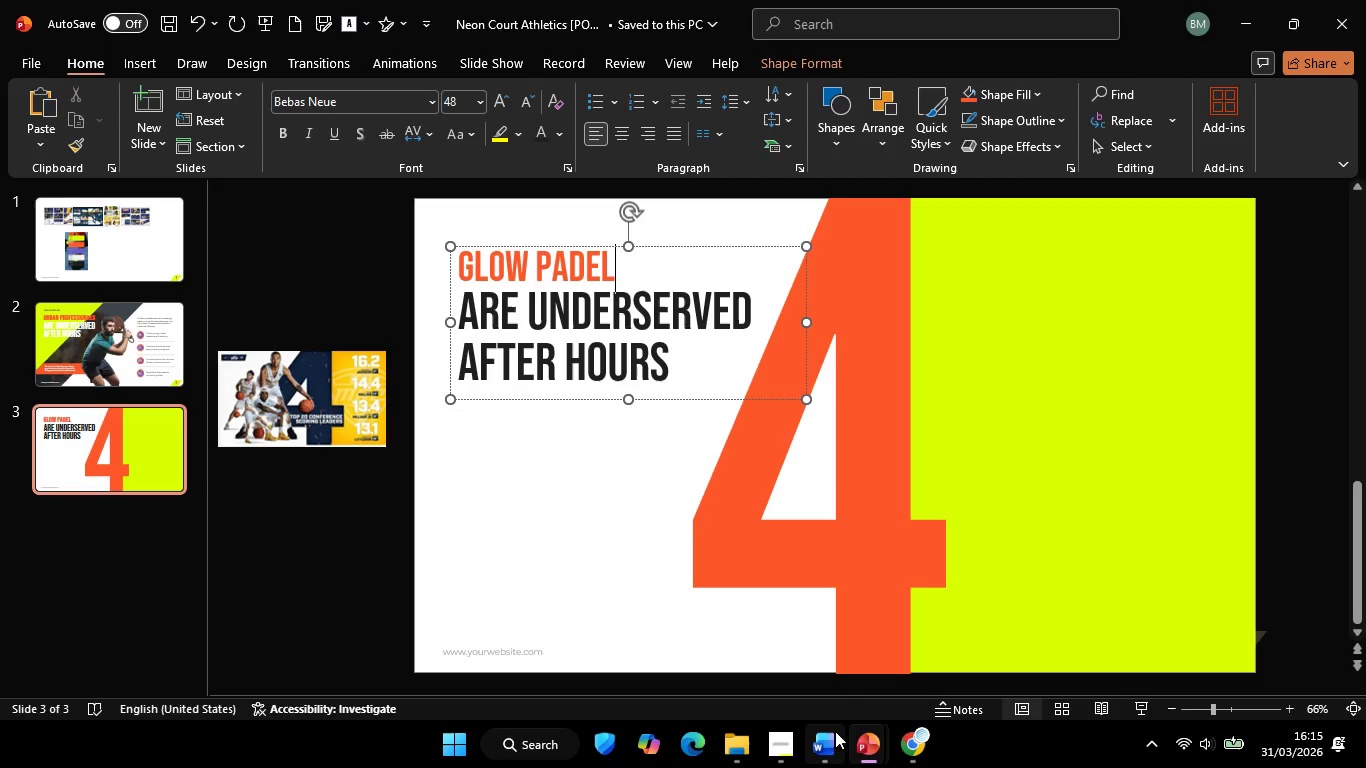 
left_click([828, 753])
 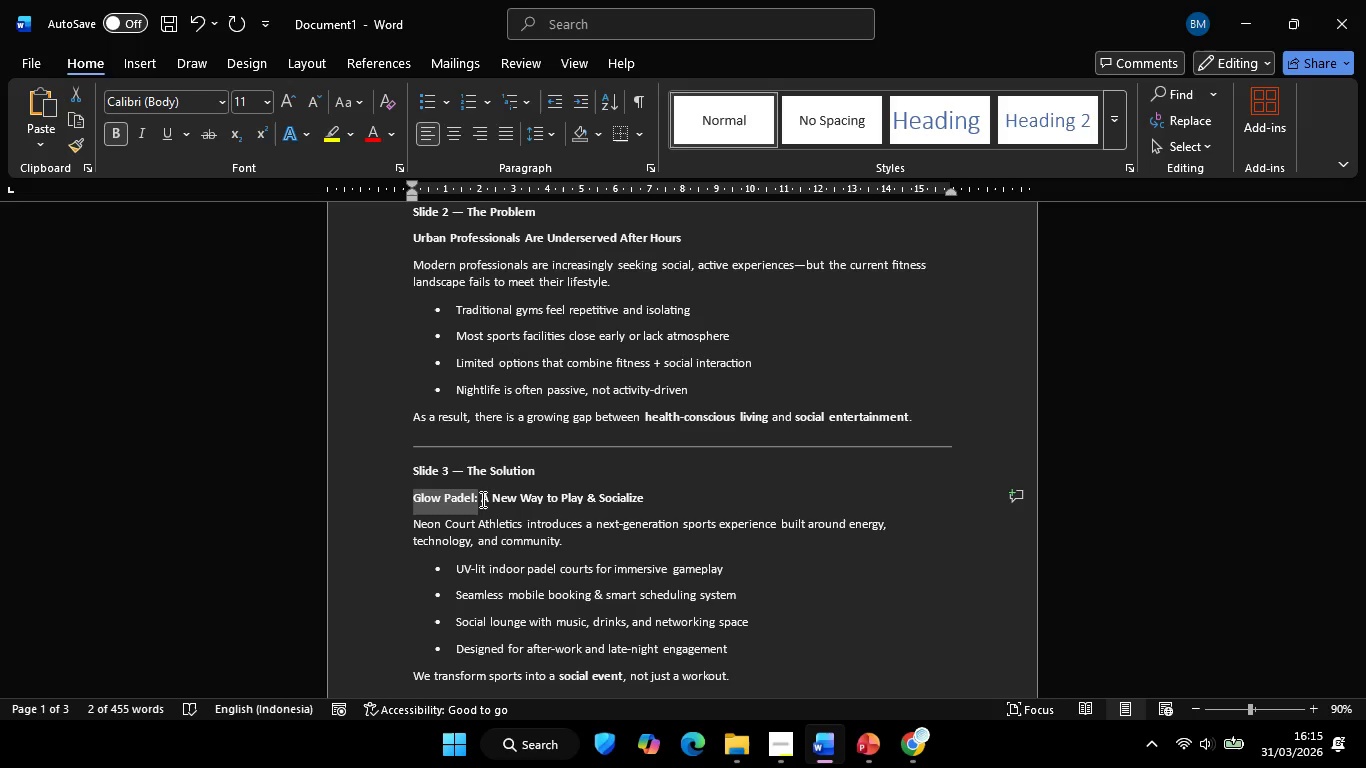 
left_click([485, 497])
 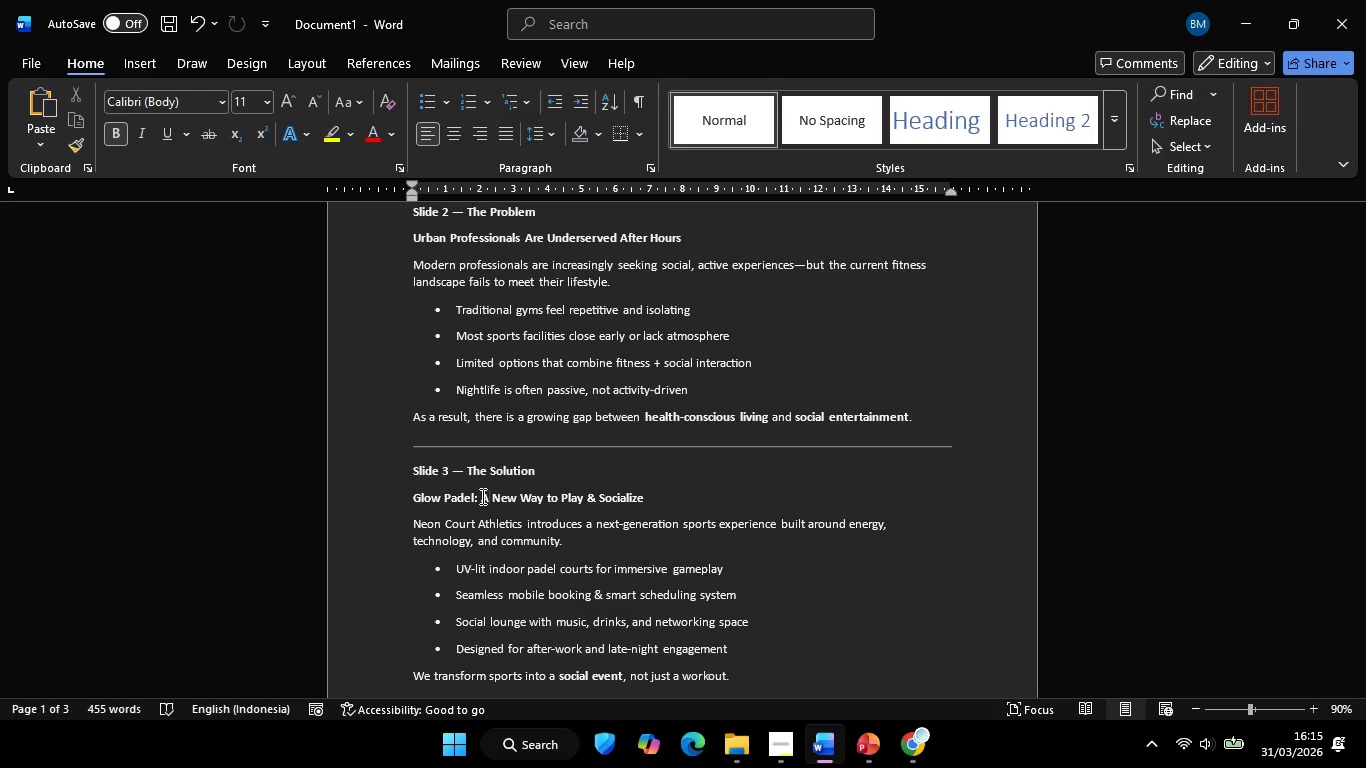 
left_click([481, 496])
 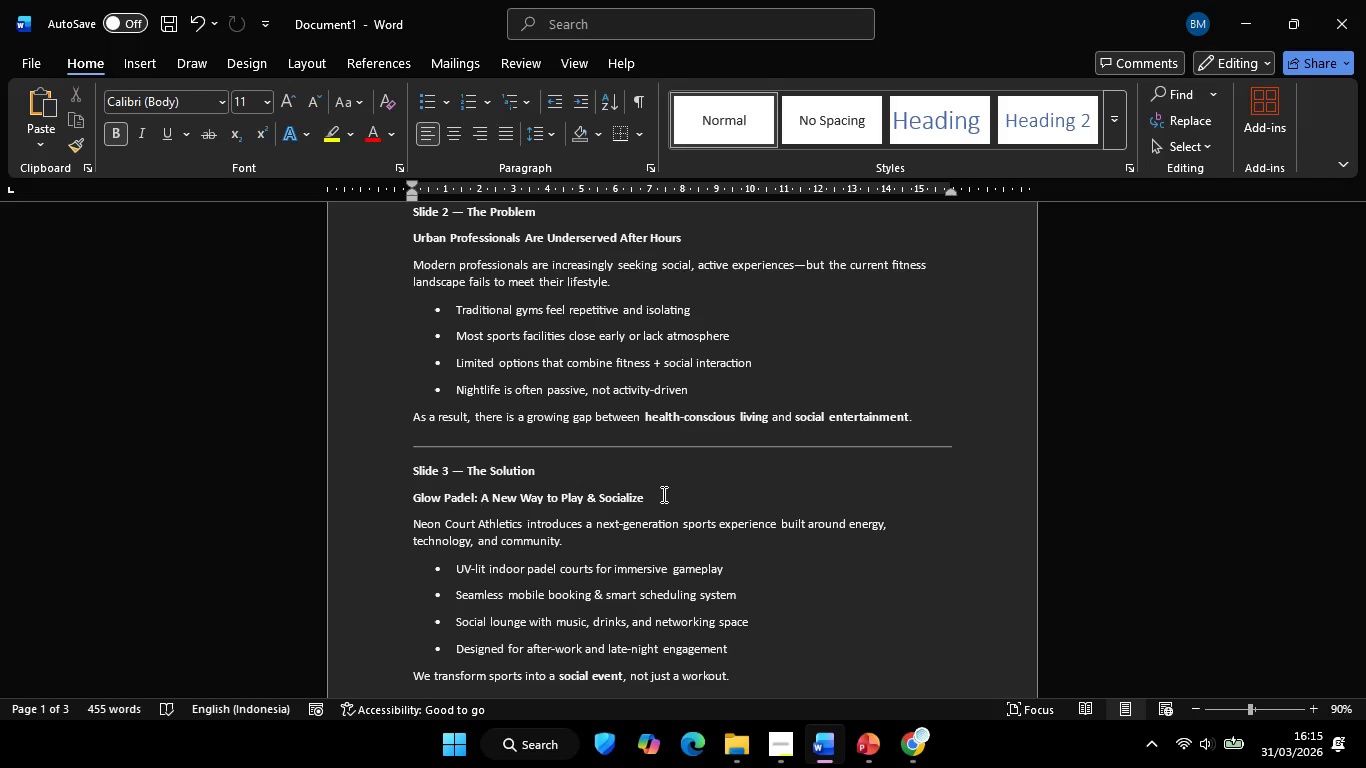 
hold_key(key=ShiftLeft, duration=0.77)
left_click([644, 494])
 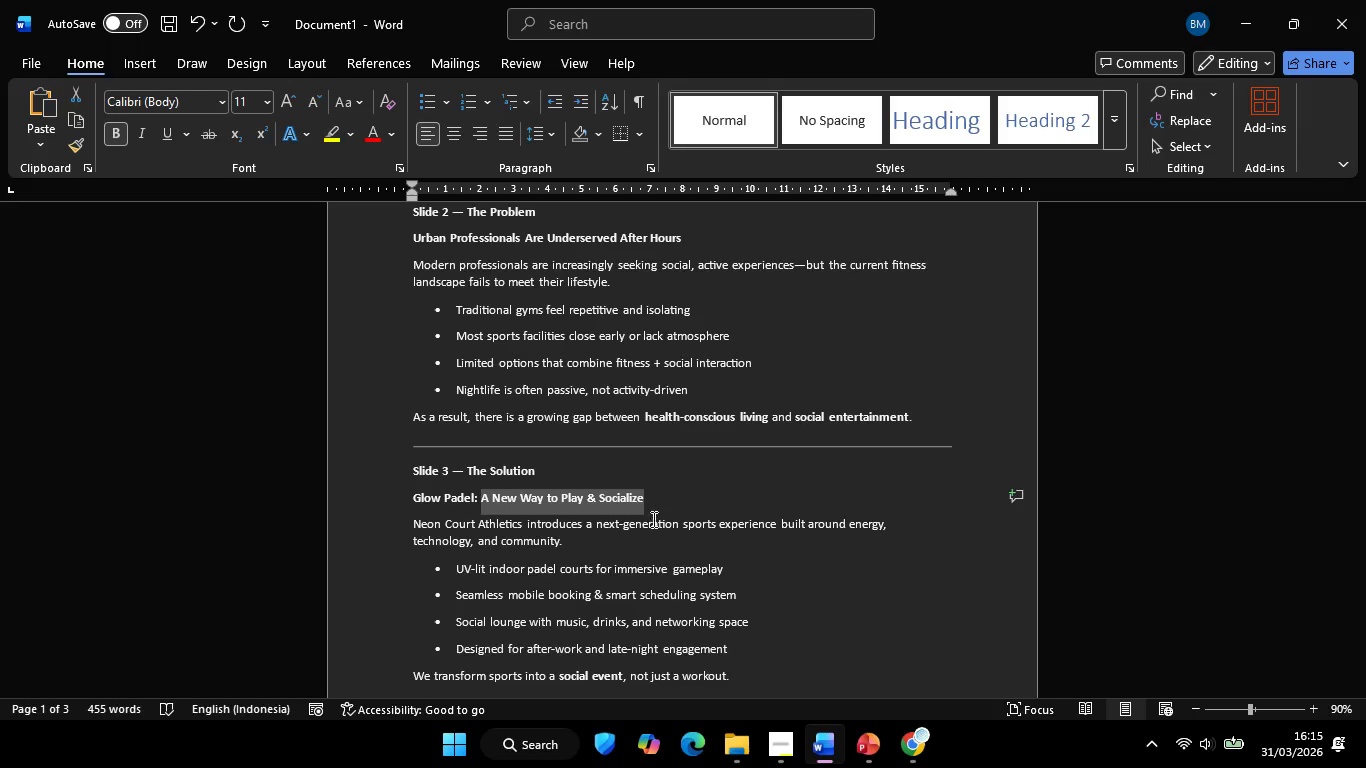 
key(Control+C)
 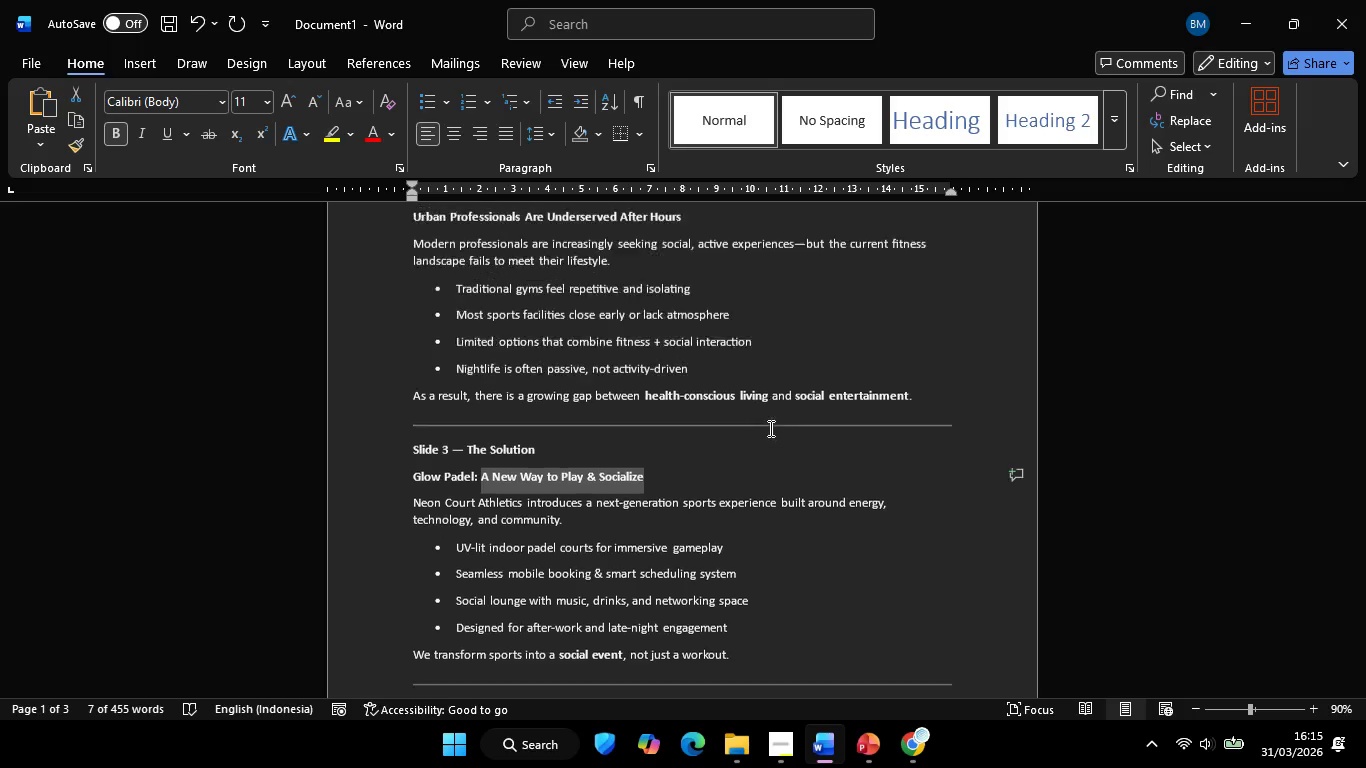 
scroll: coordinate [769, 428], scroll_direction: down, amount: 2.0
 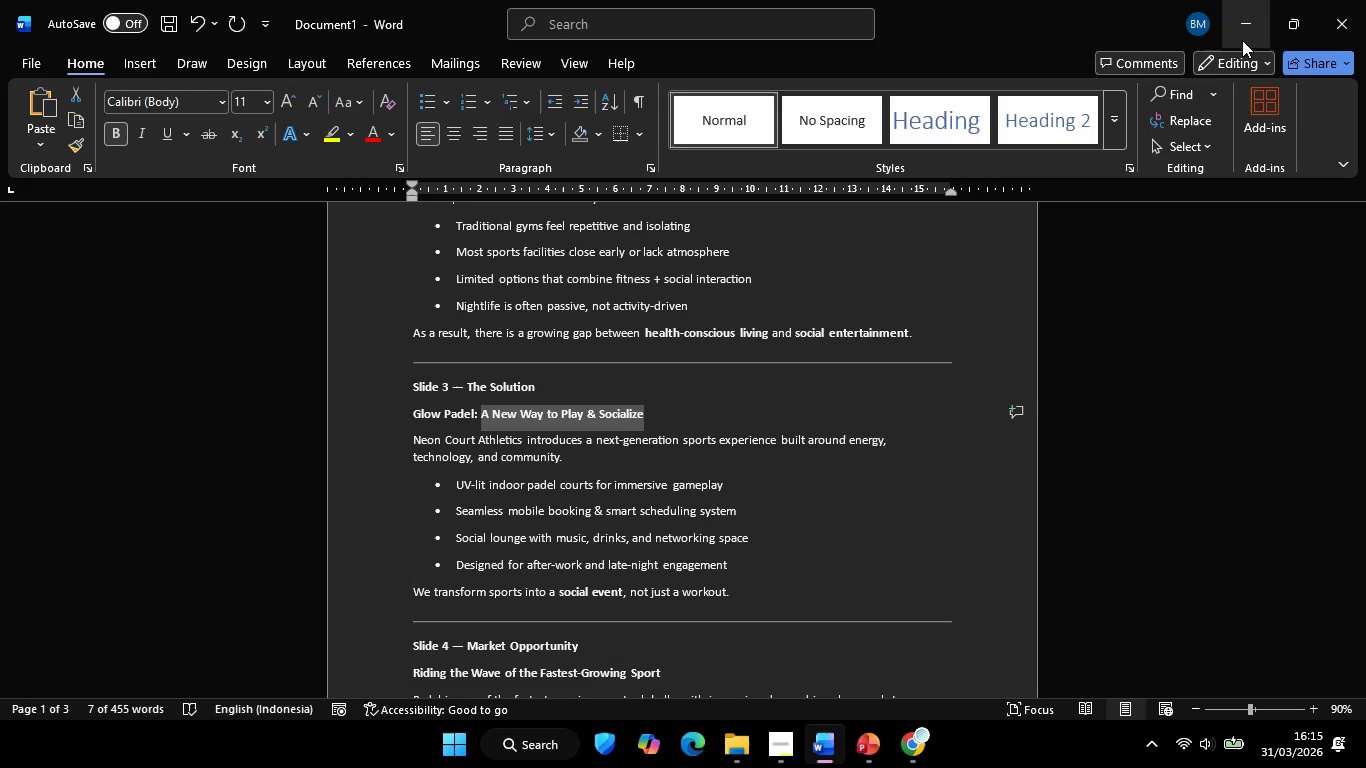 
left_click([1241, 32])
 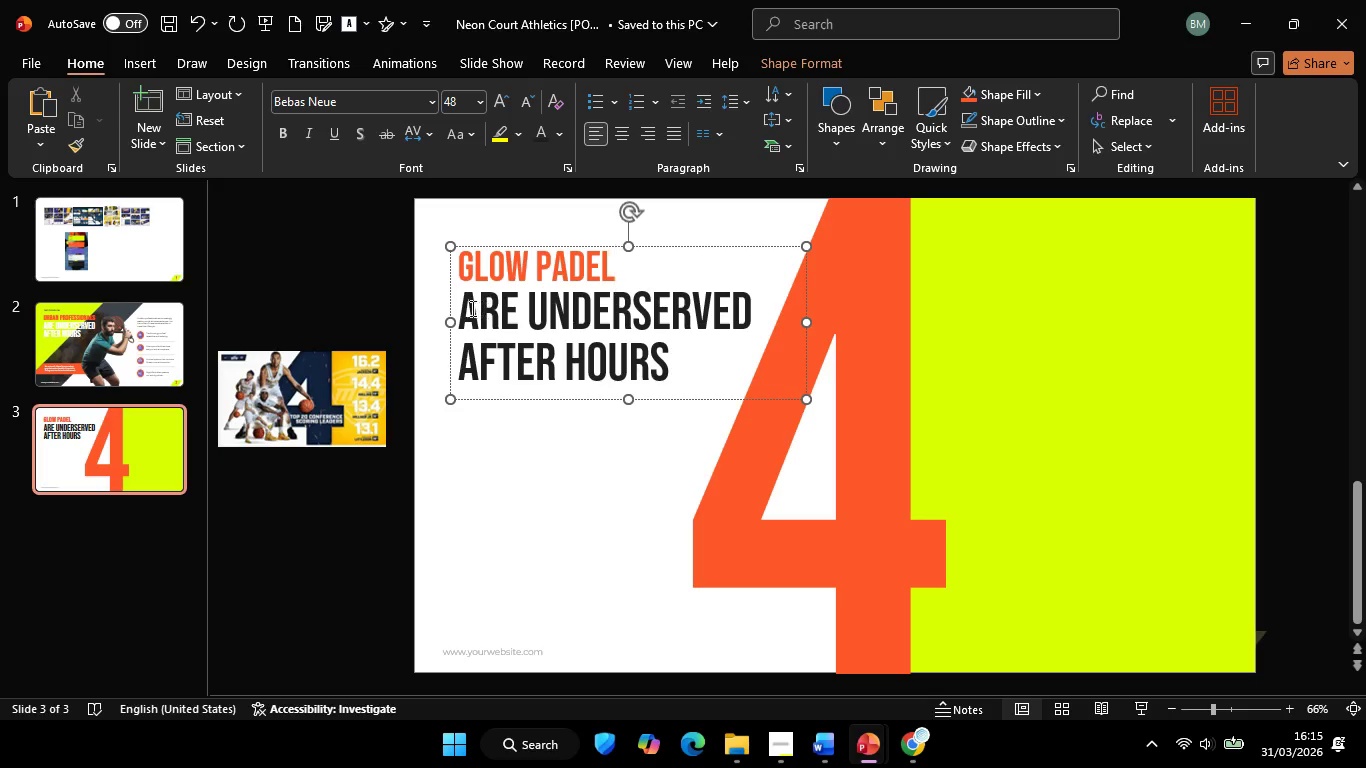 
left_click([461, 308])
 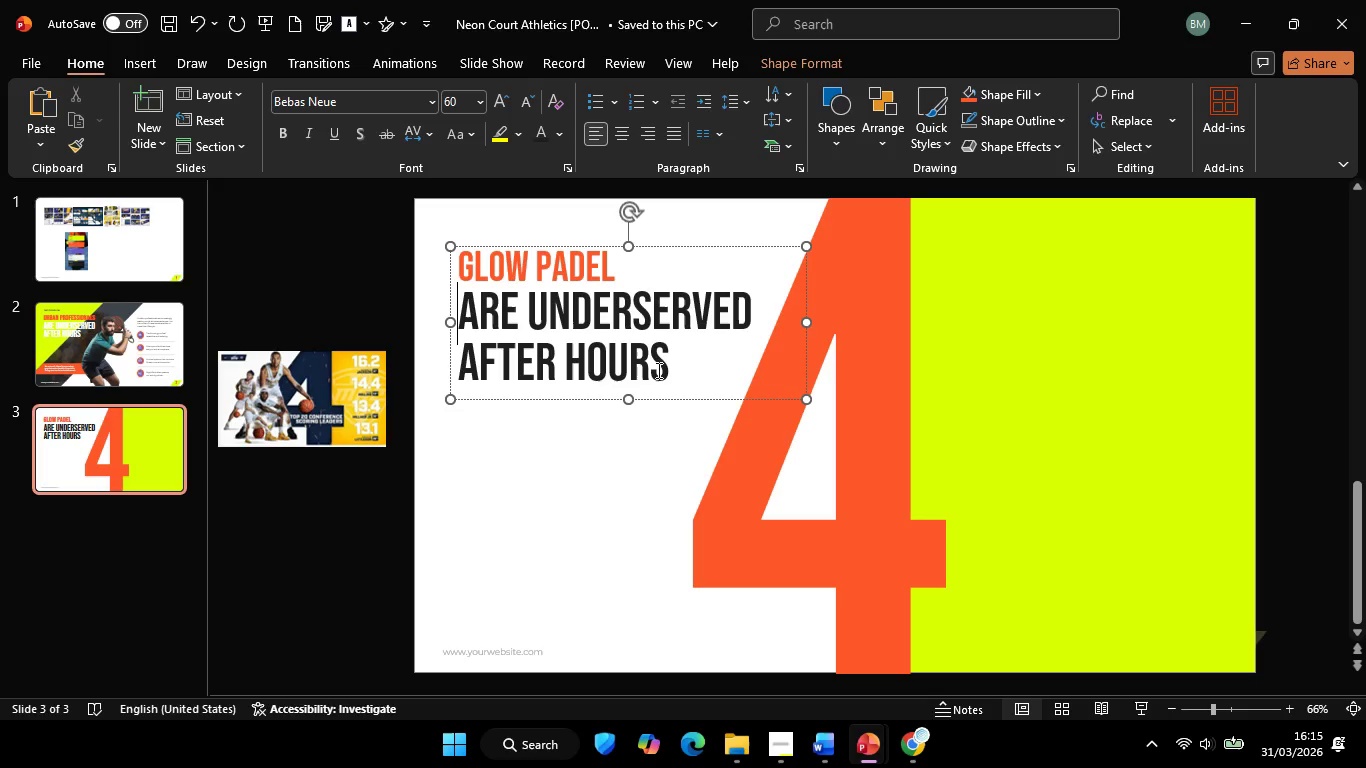 
hold_key(key=ShiftLeft, duration=0.91)
left_click([663, 361])
 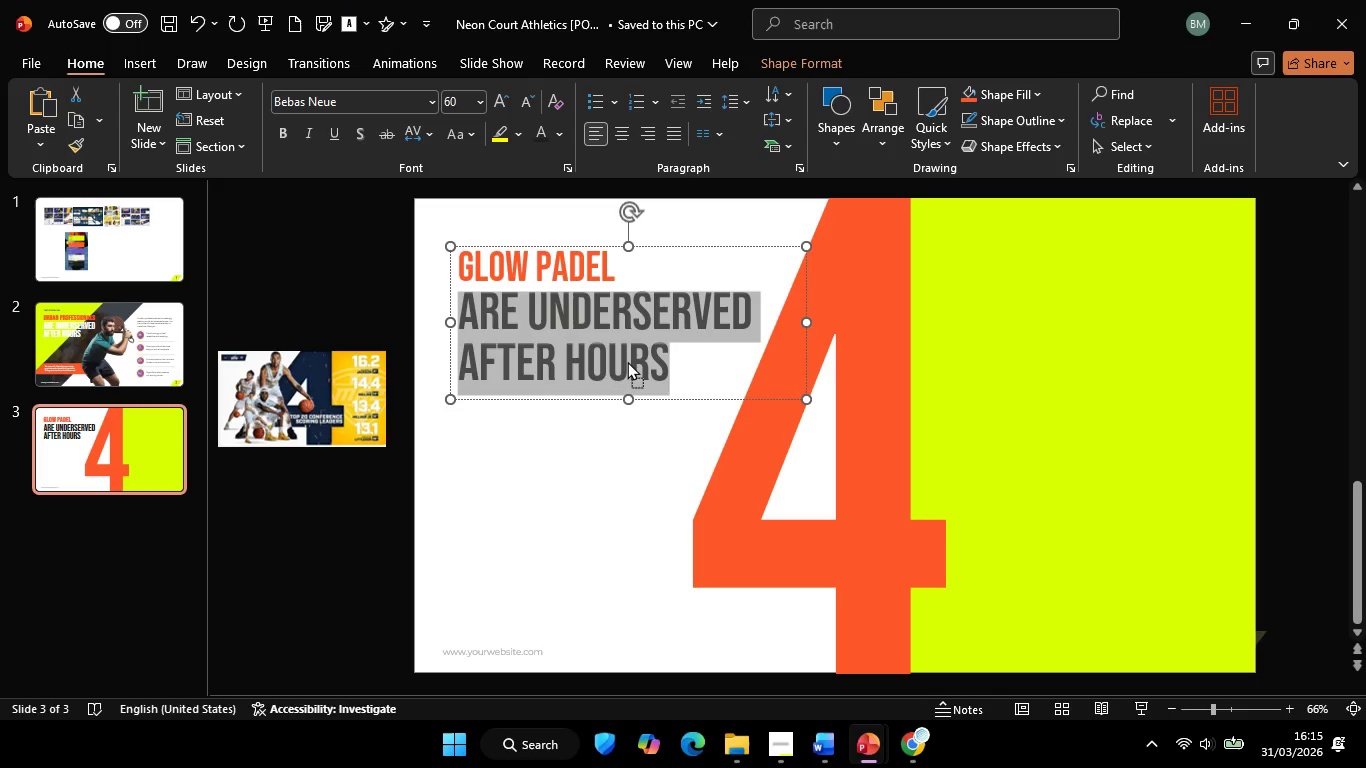 
right_click([627, 361])
 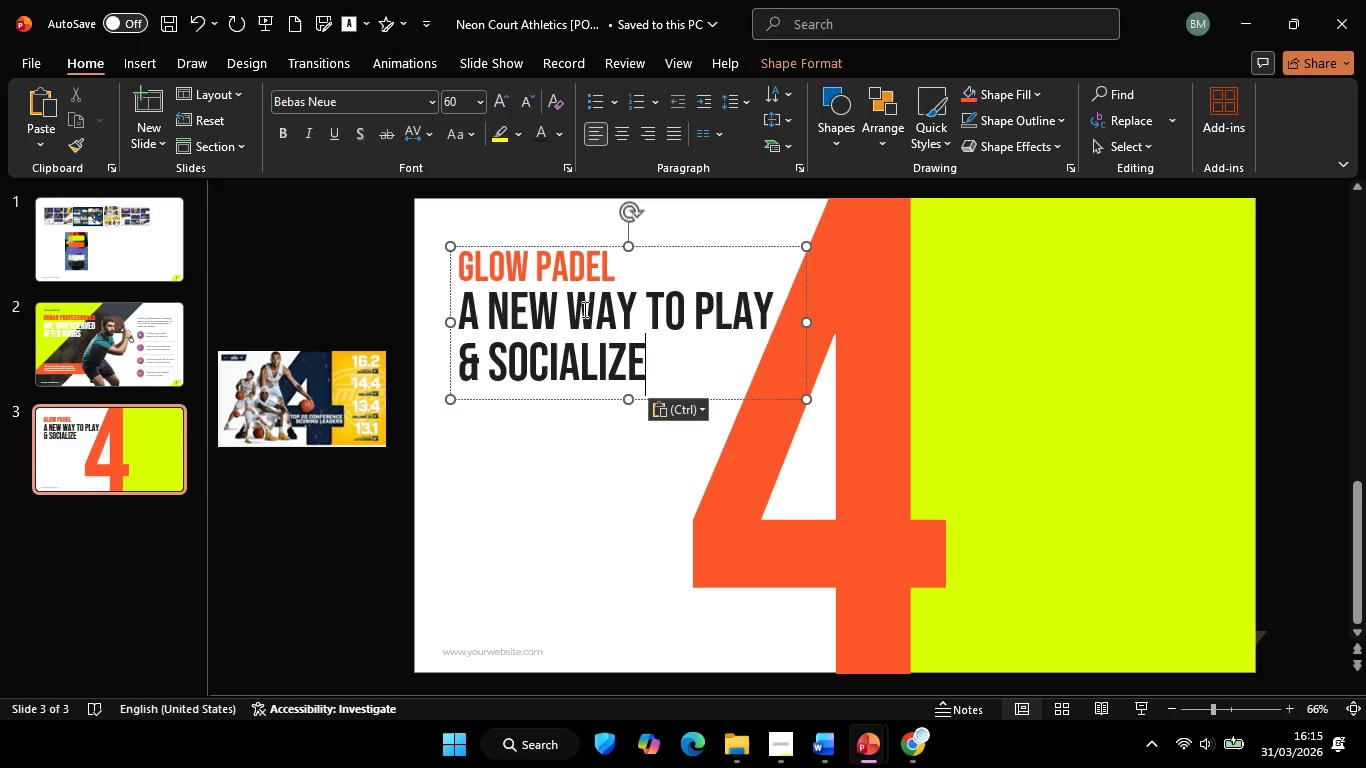 
left_click_drag(start_coordinate=[466, 307], to_coordinate=[612, 371])
 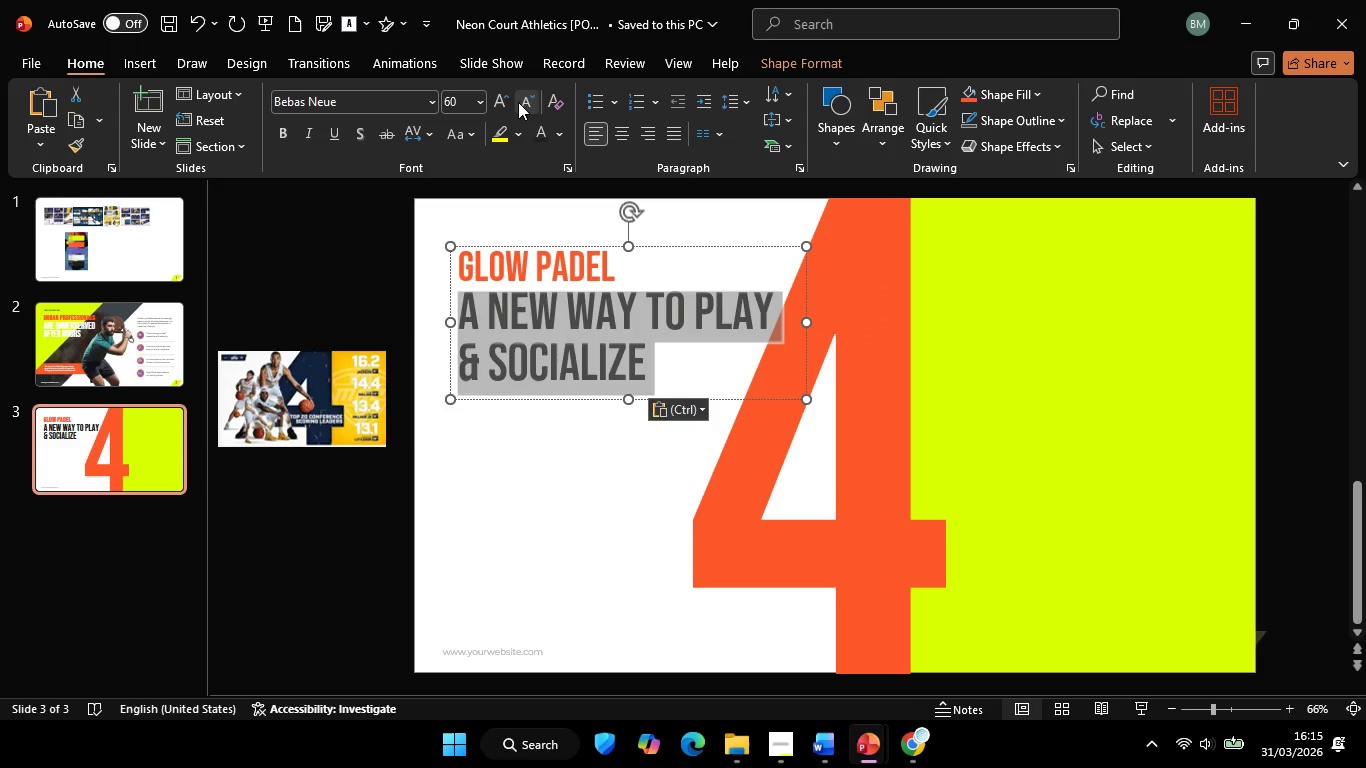 
left_click([518, 102])
 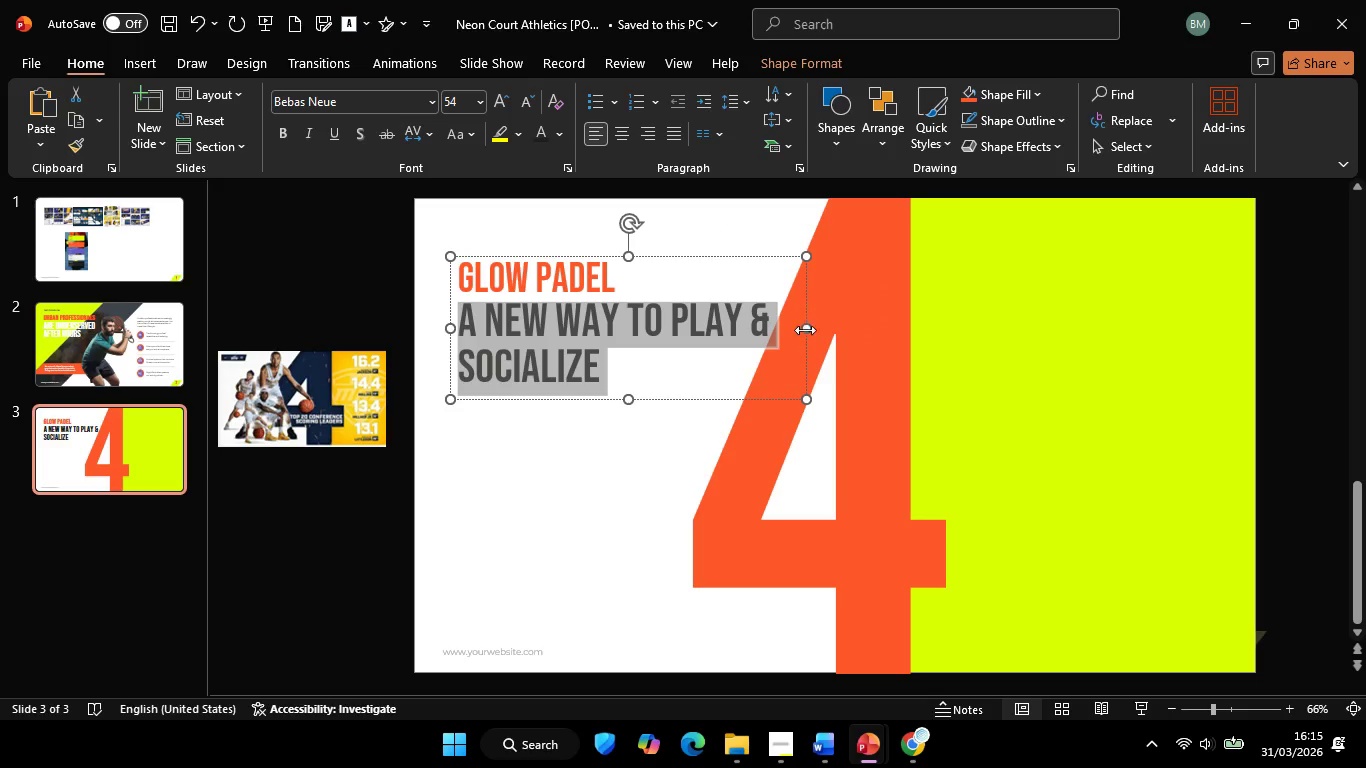 
hold_key(key=ShiftLeft, duration=1.25)
left_click_drag(start_coordinate=[806, 331], to_coordinate=[724, 337])
 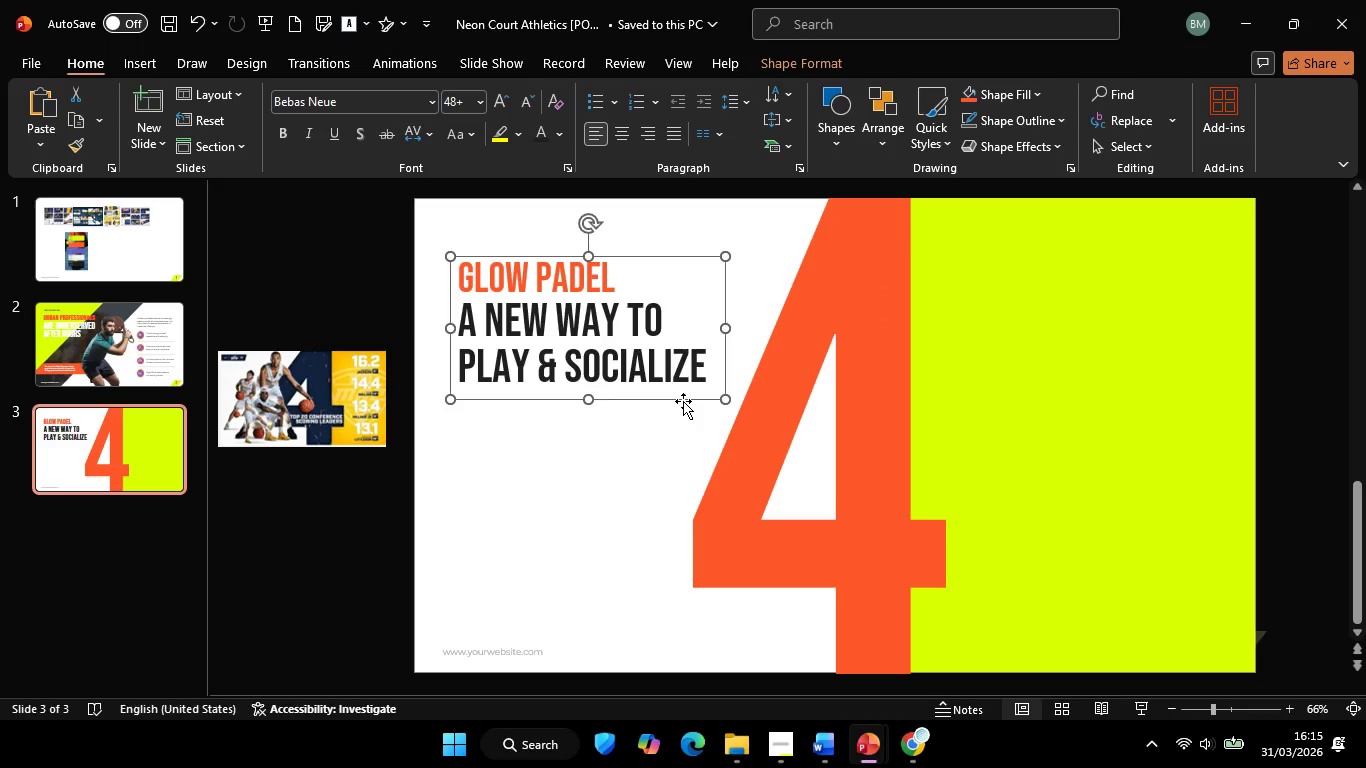 
hold_key(key=ShiftLeft, duration=1.49)
left_click_drag(start_coordinate=[683, 401], to_coordinate=[680, 382])
 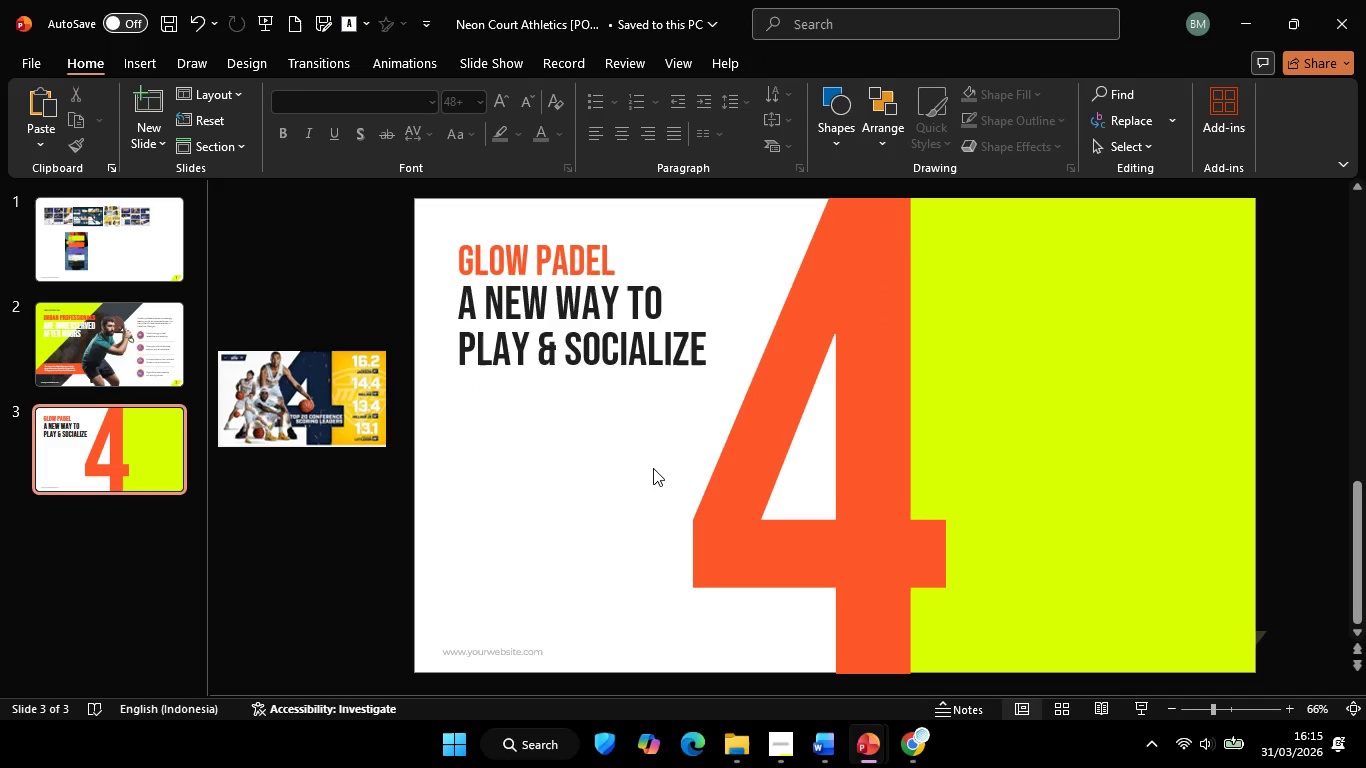 
double_click([653, 468])
 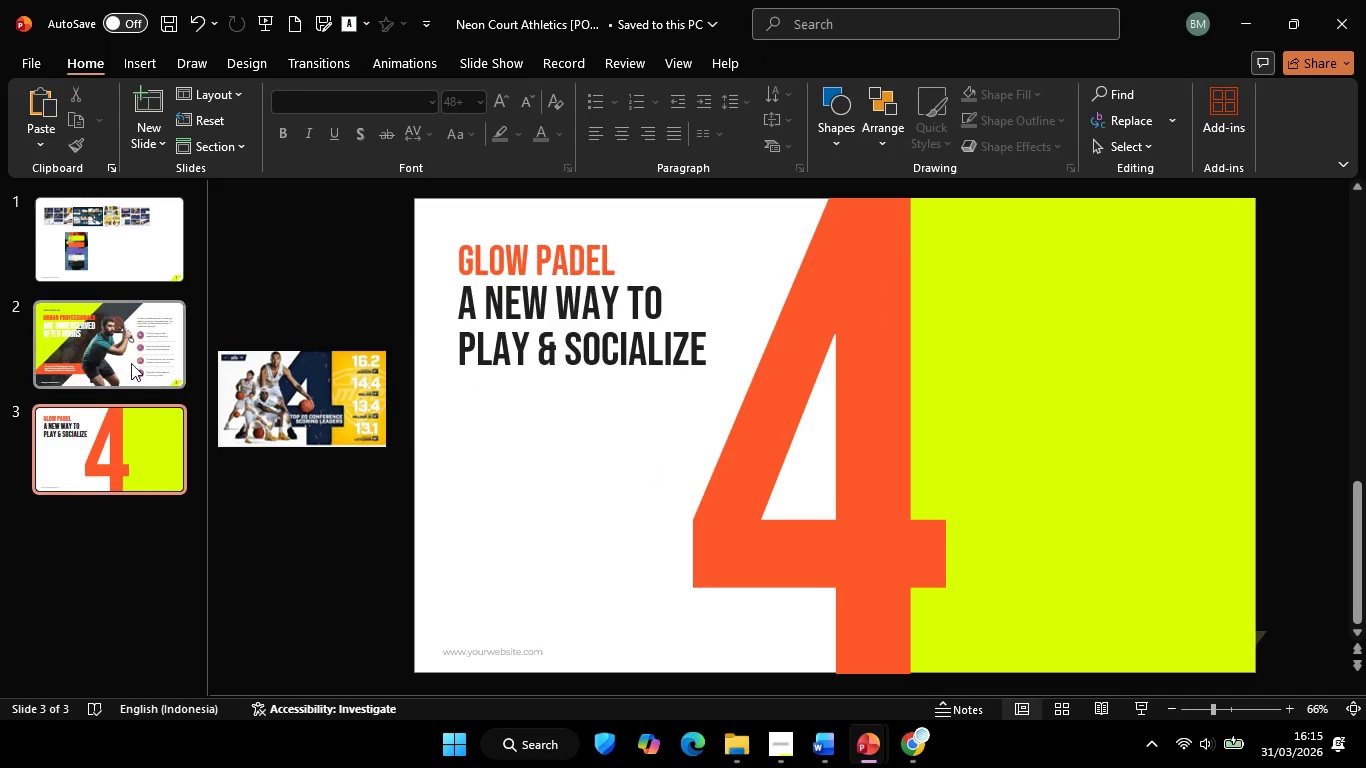 
left_click([129, 360])
 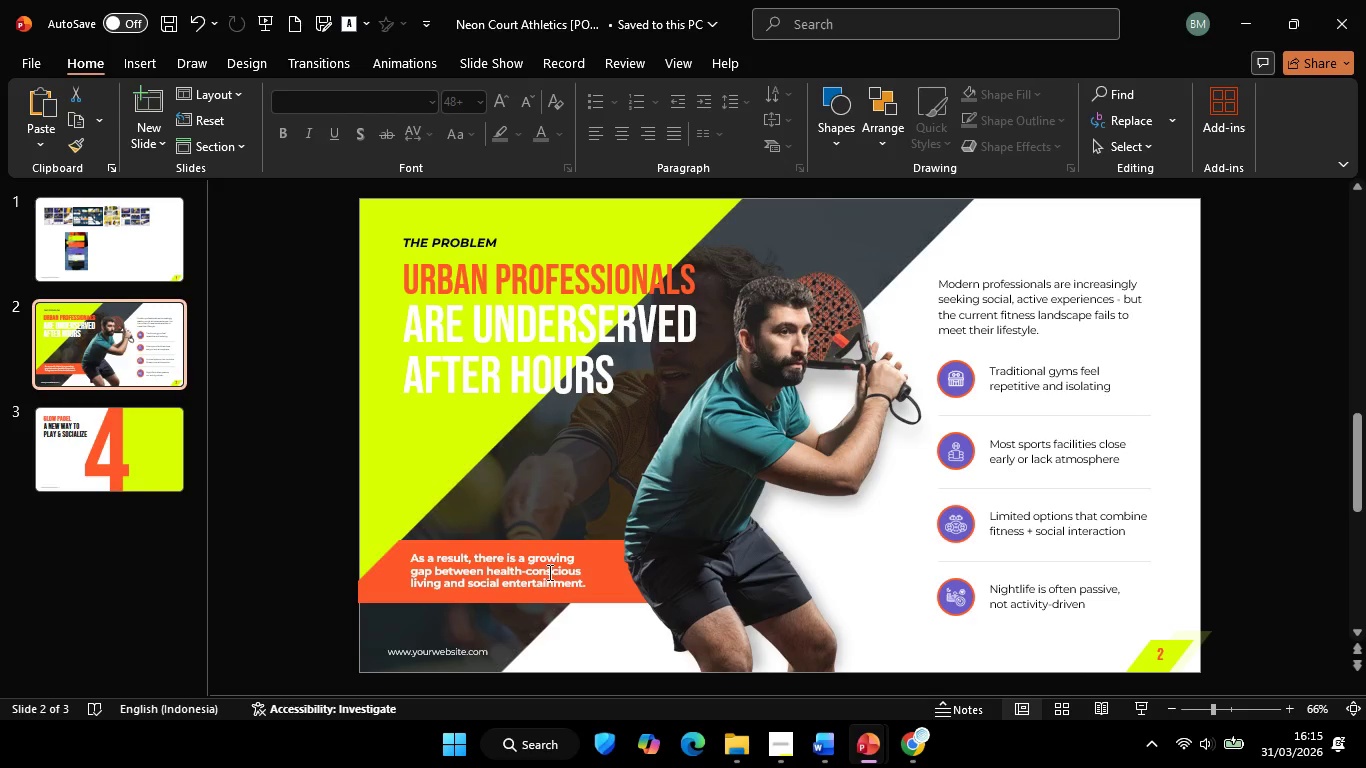 
left_click([547, 569])
 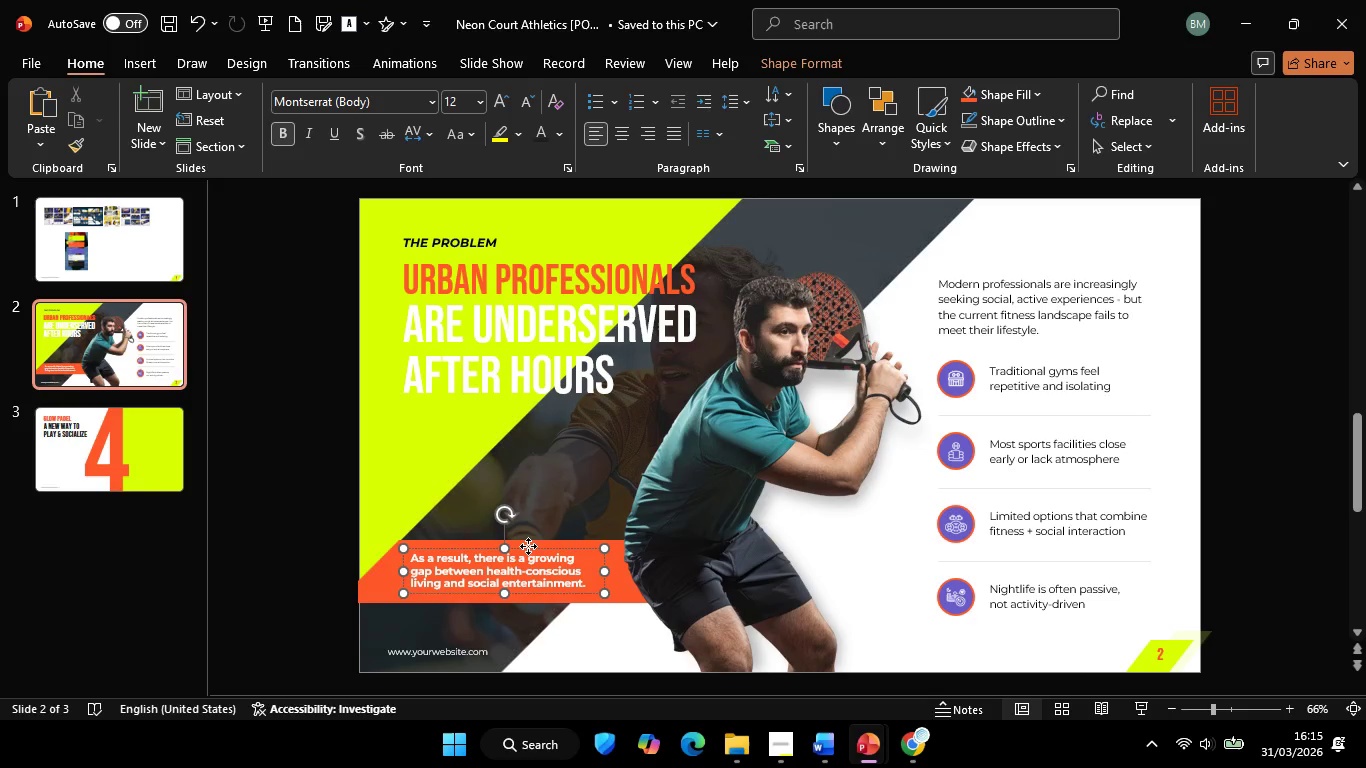 
left_click([528, 546])
 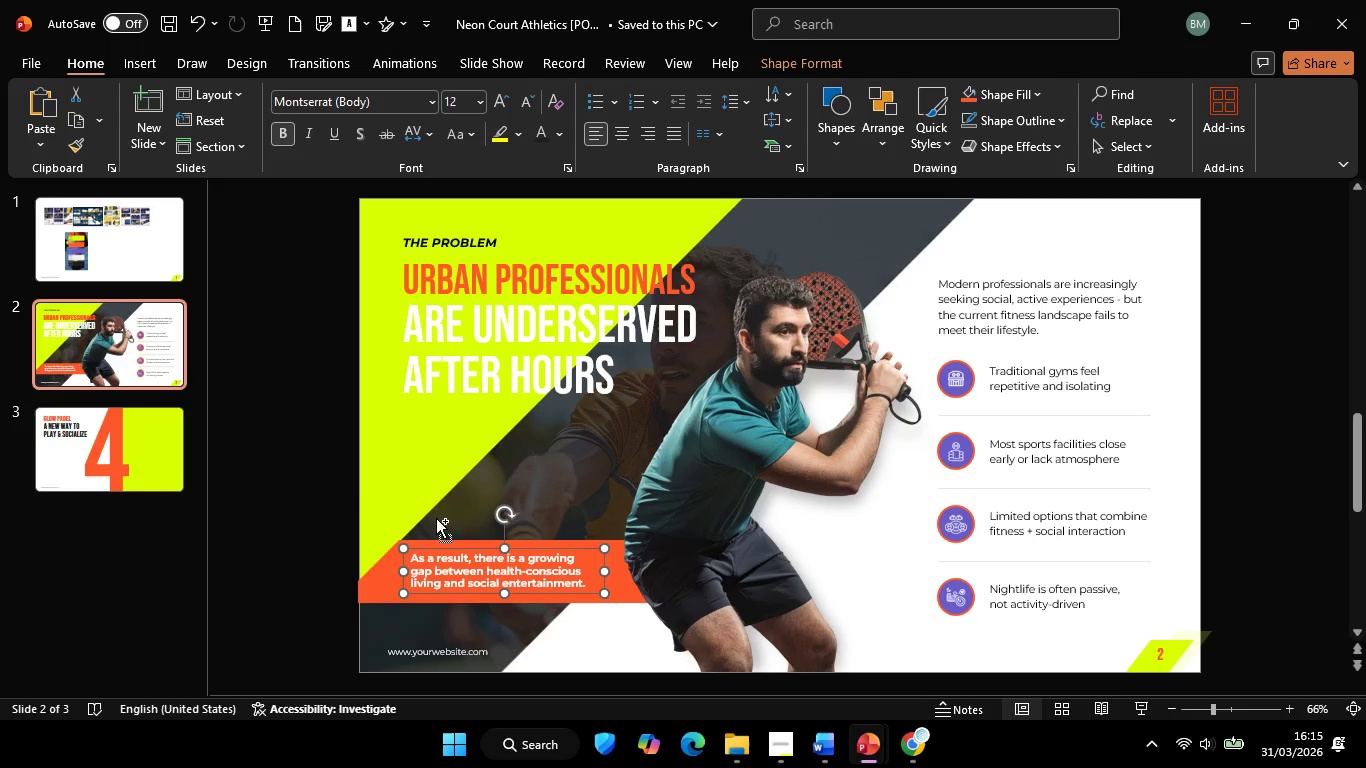 
key(Control+C)
 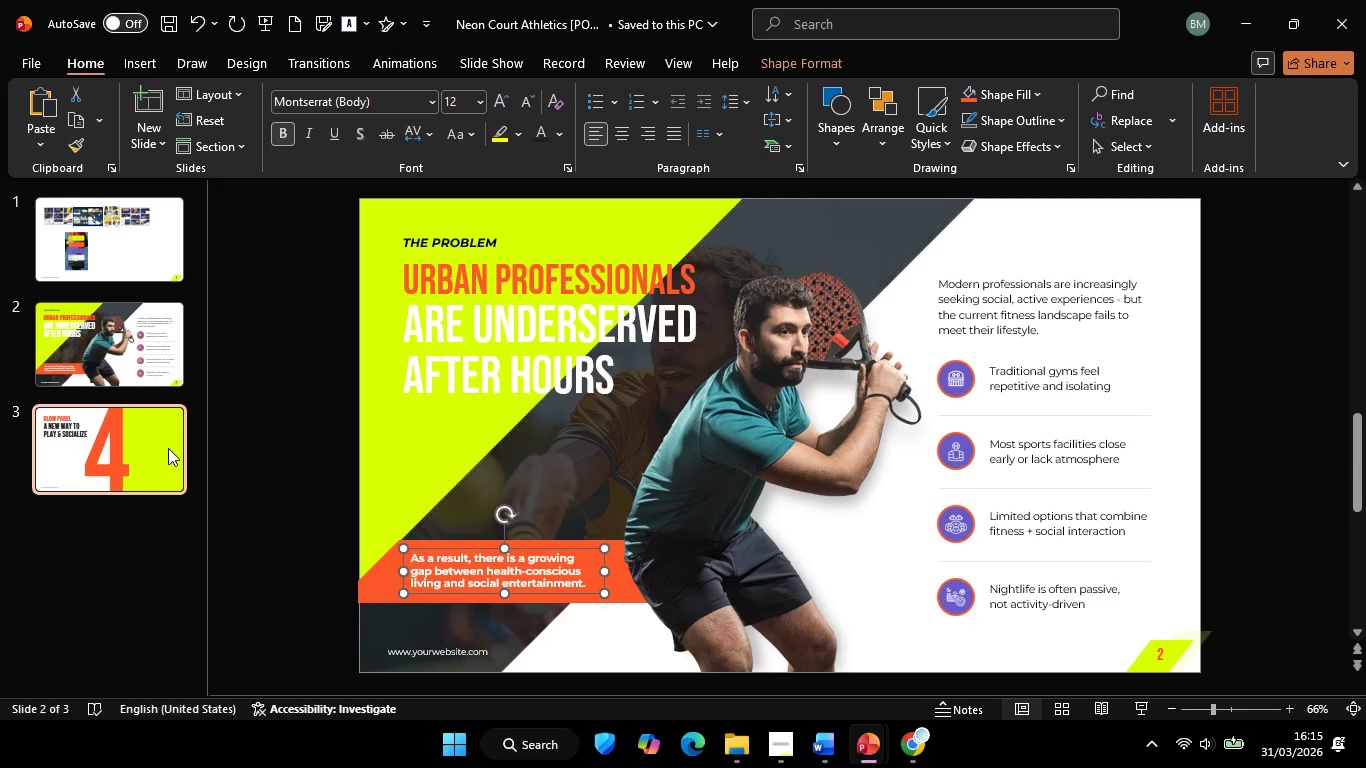 
left_click([168, 448])
 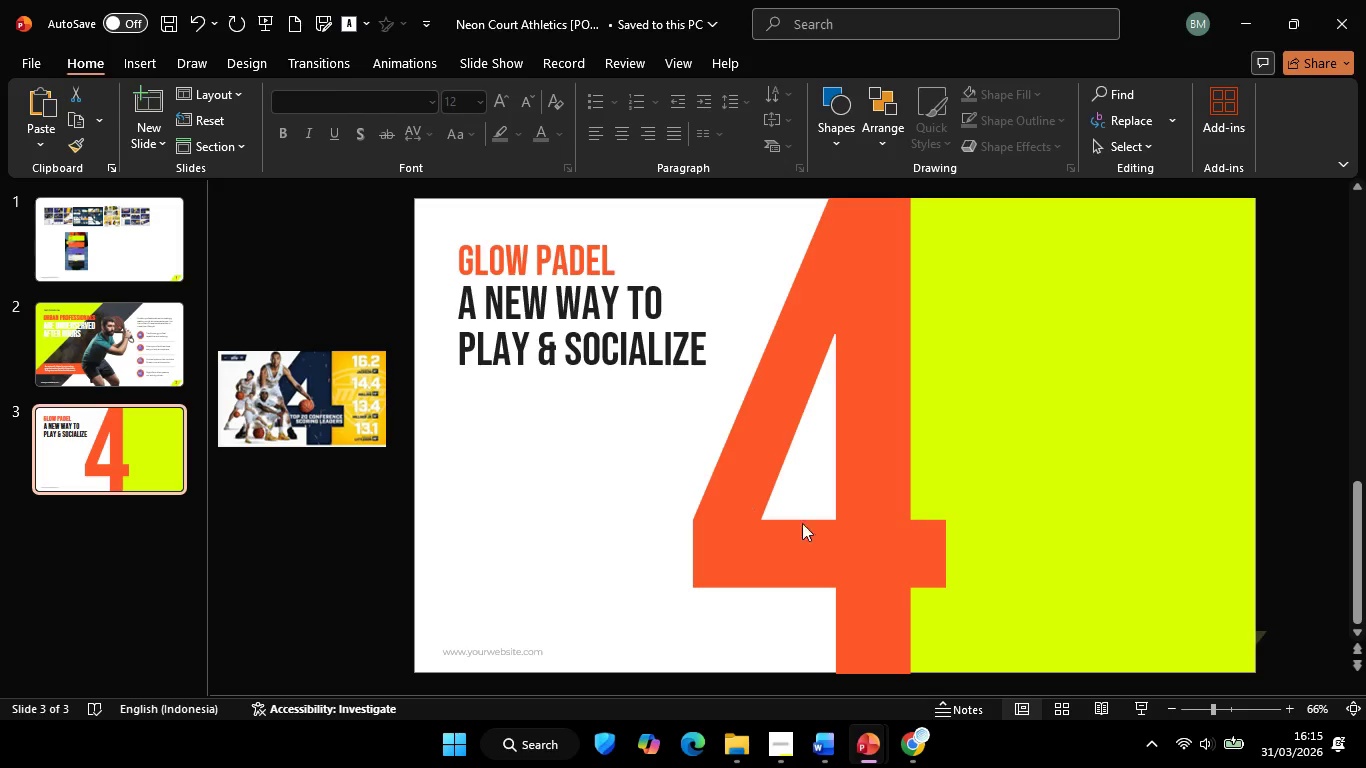 
key(Control+V)
 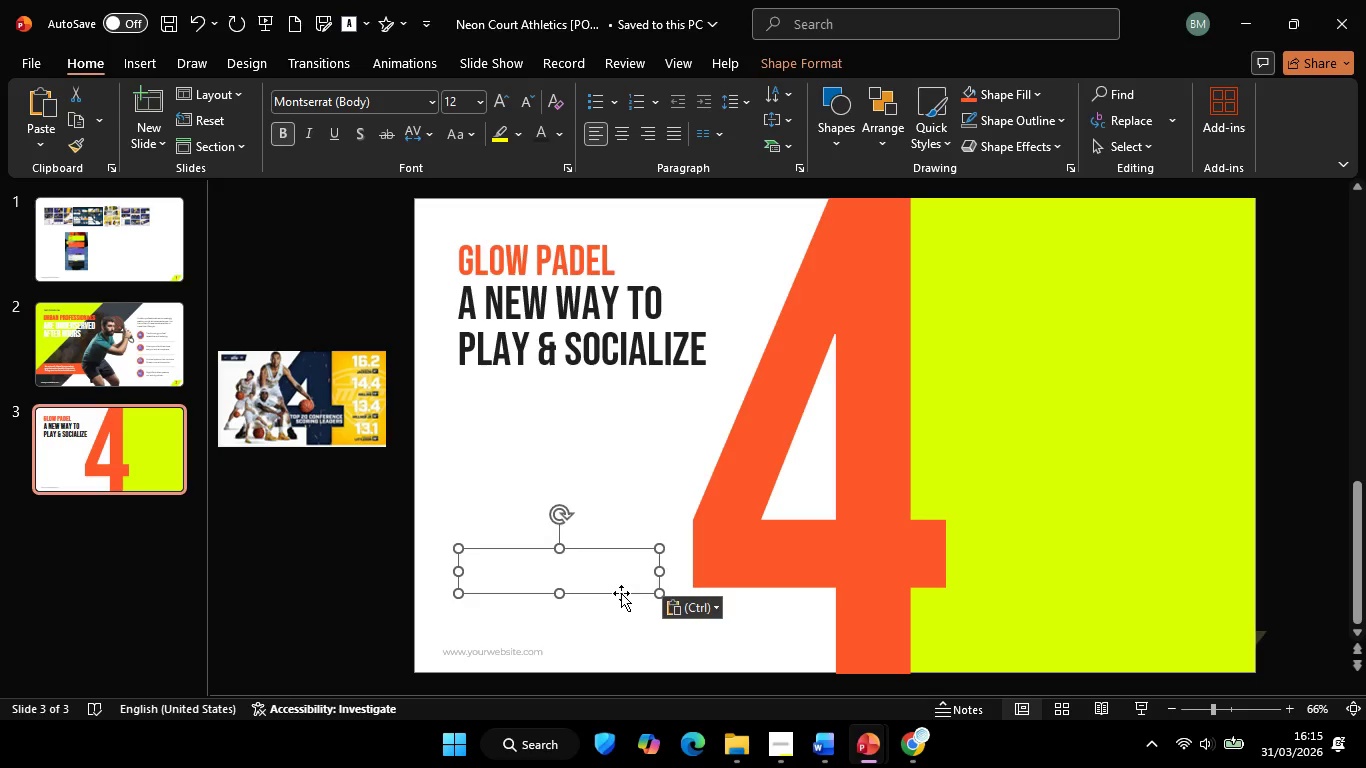 
left_click_drag(start_coordinate=[621, 593], to_coordinate=[898, 573])
 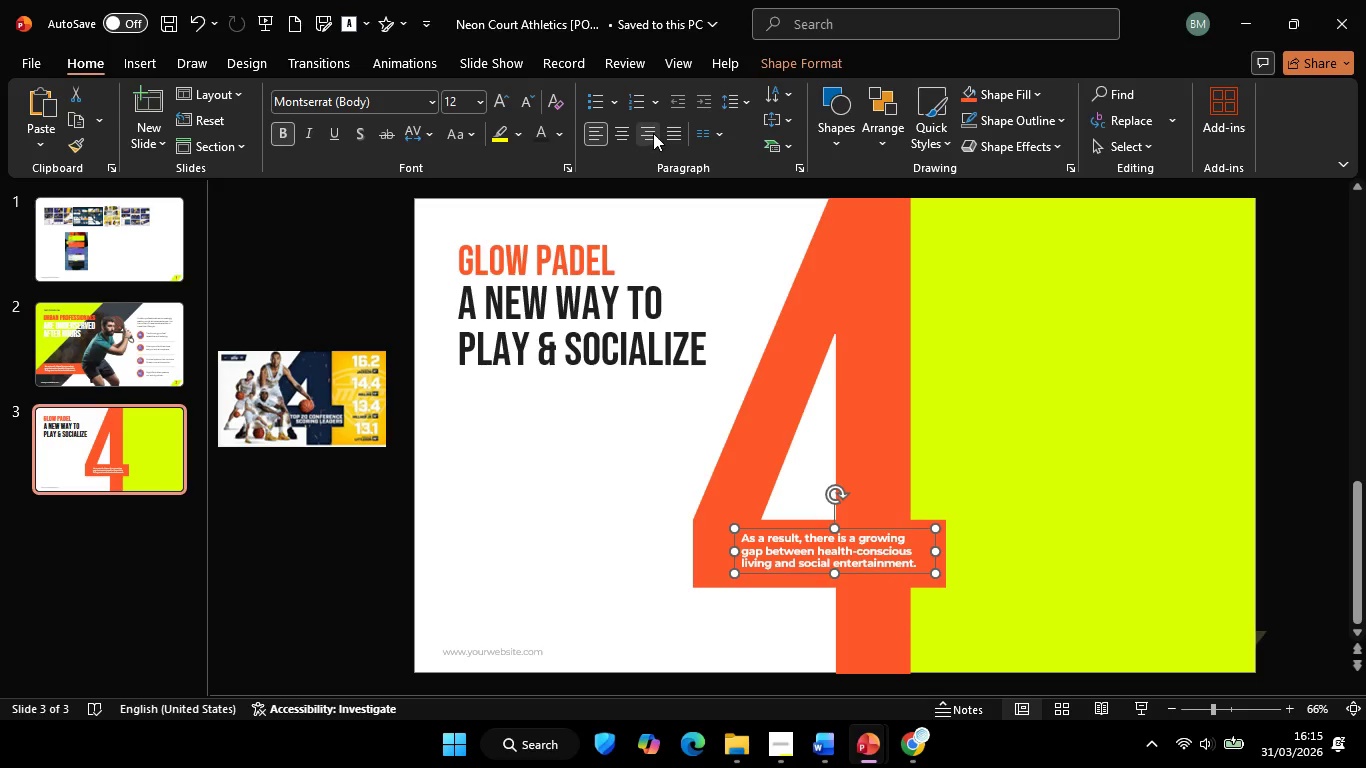 
left_click([653, 133])
 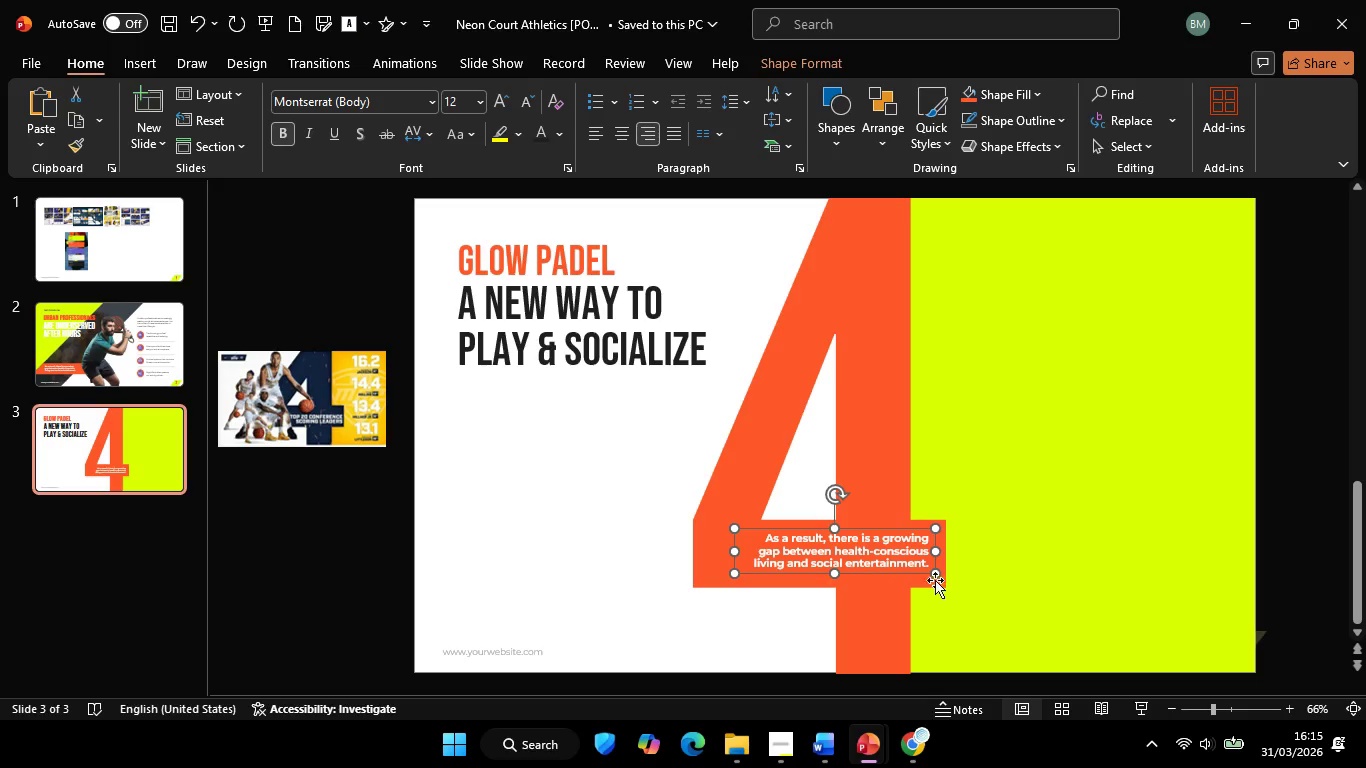 
hold_key(key=ShiftLeft, duration=2.98)
 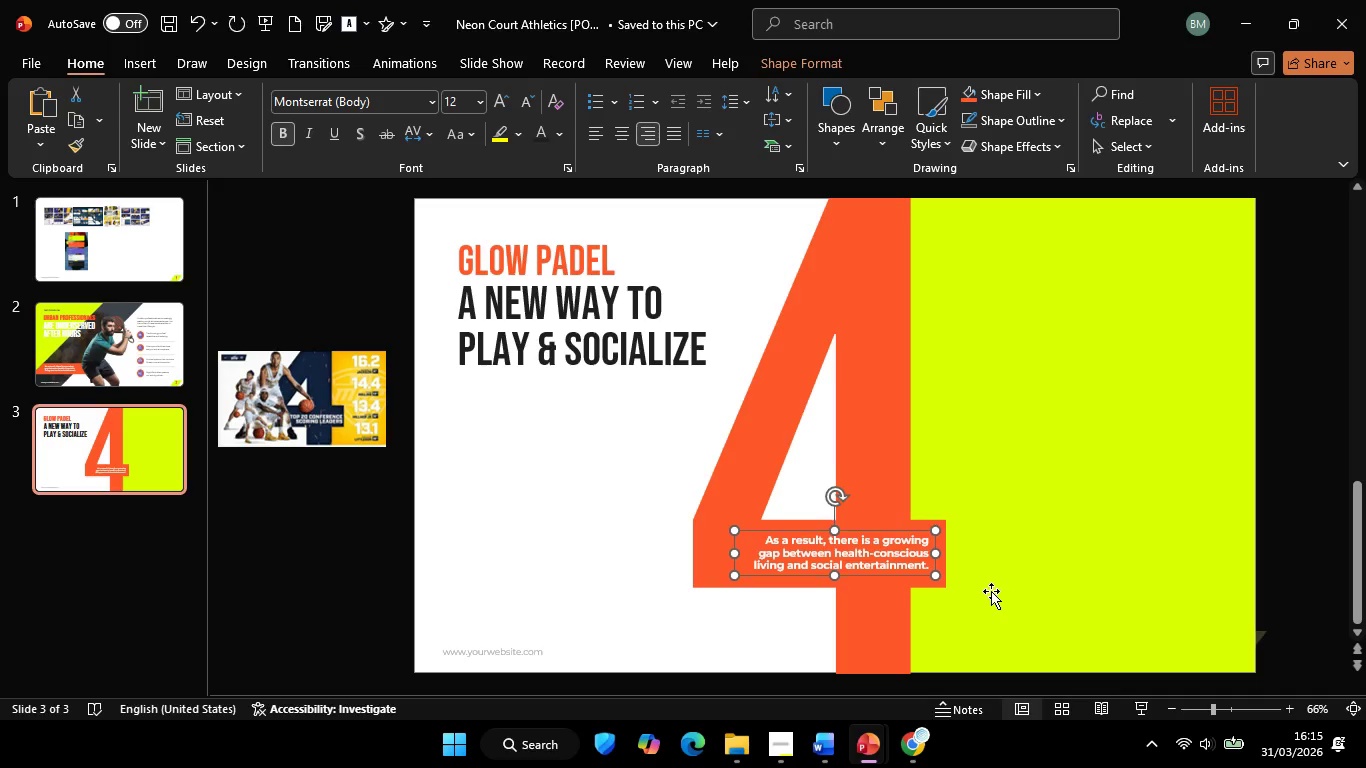 
key(ArrowDown)
 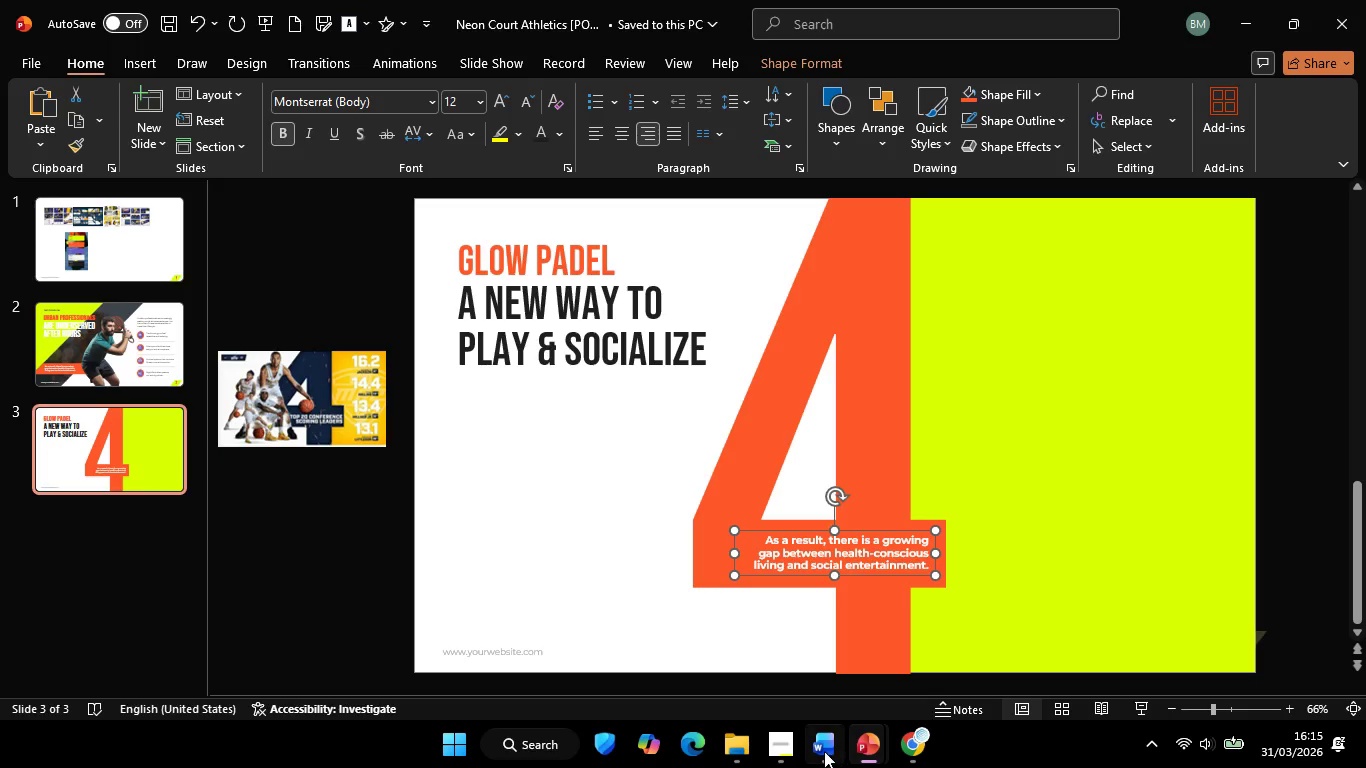 
left_click([824, 751])
 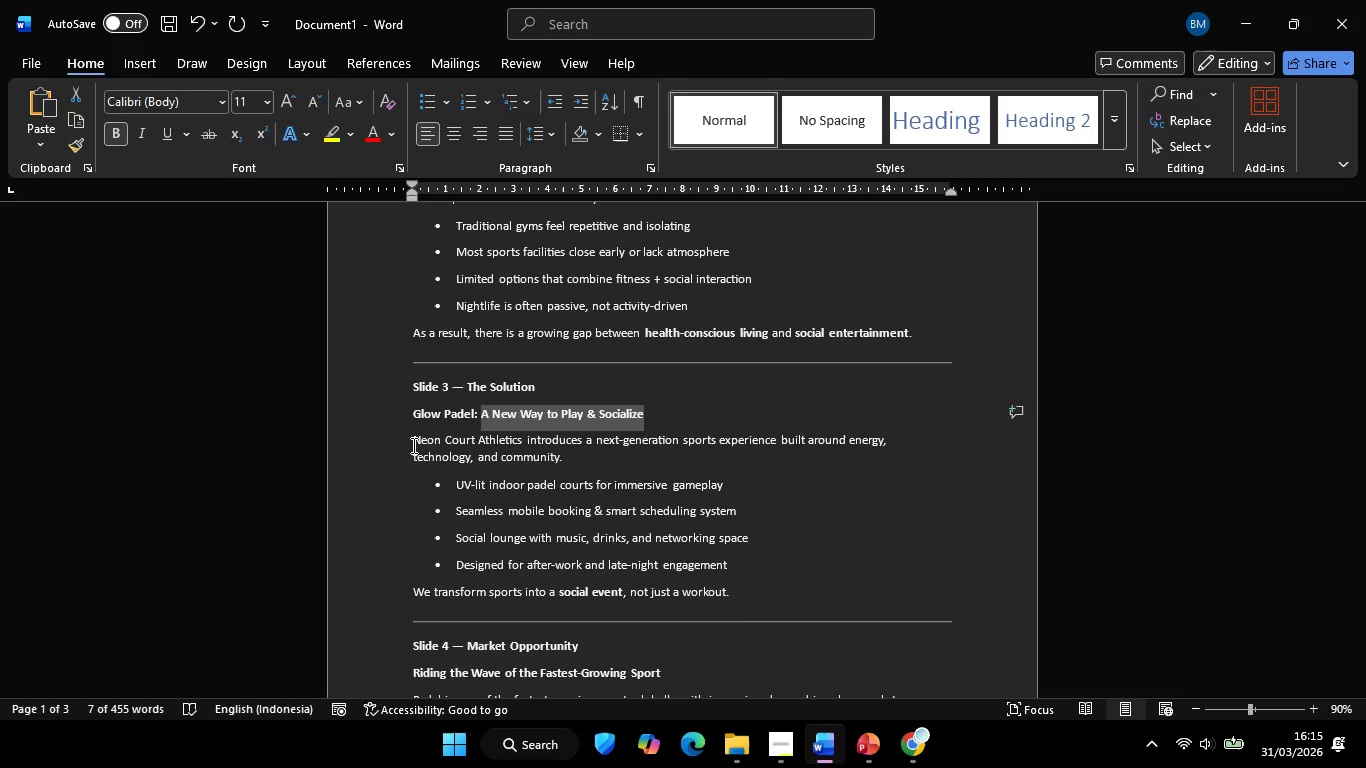 
left_click_drag(start_coordinate=[412, 444], to_coordinate=[533, 461])
 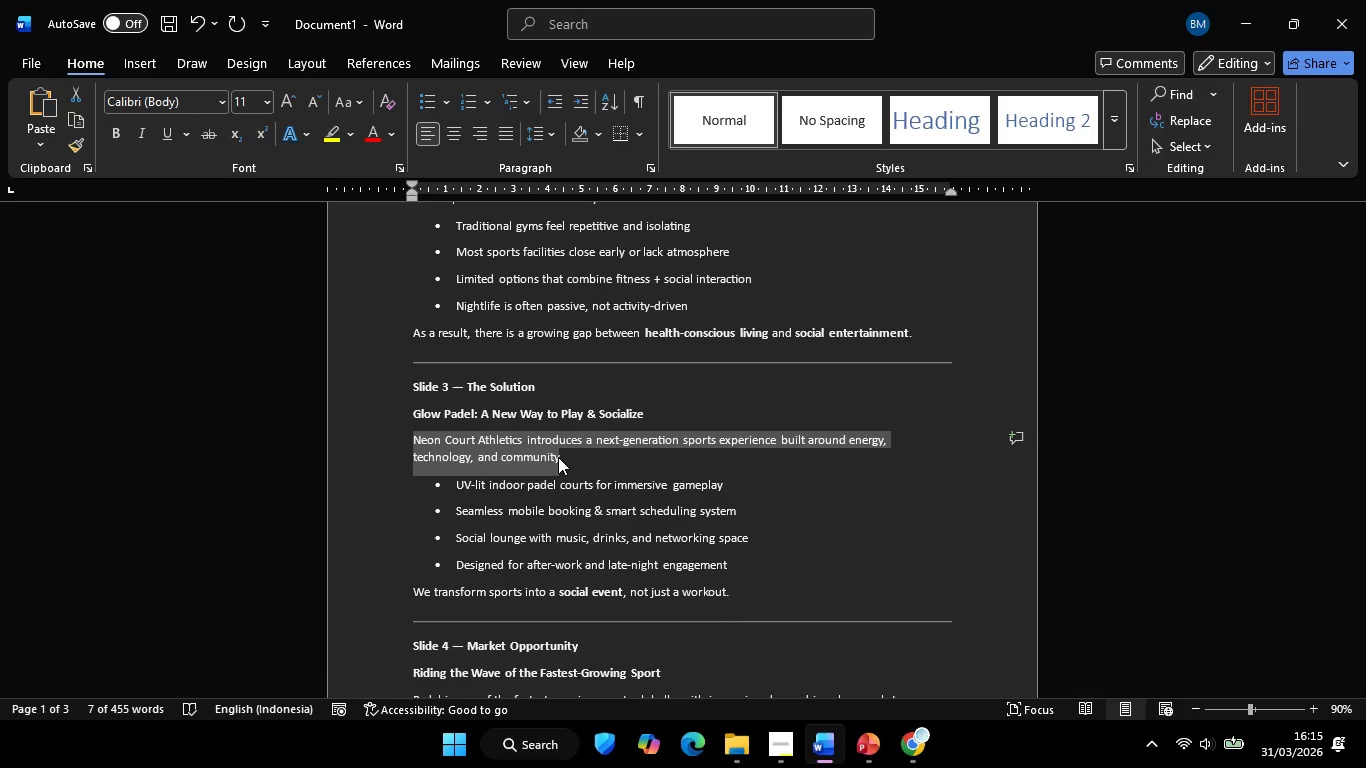 
hold_key(key=ShiftLeft, duration=1.39)
left_click([561, 459])
 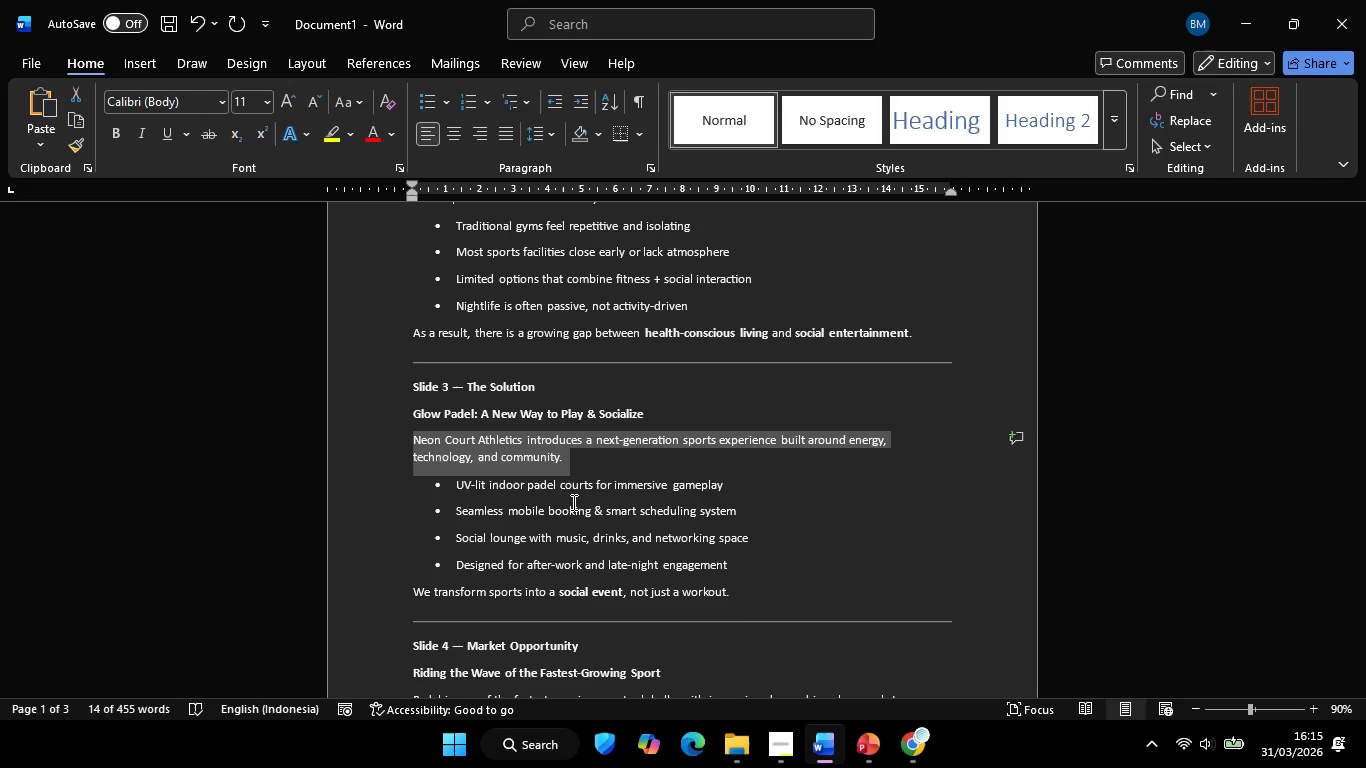 
key(Control+C)
 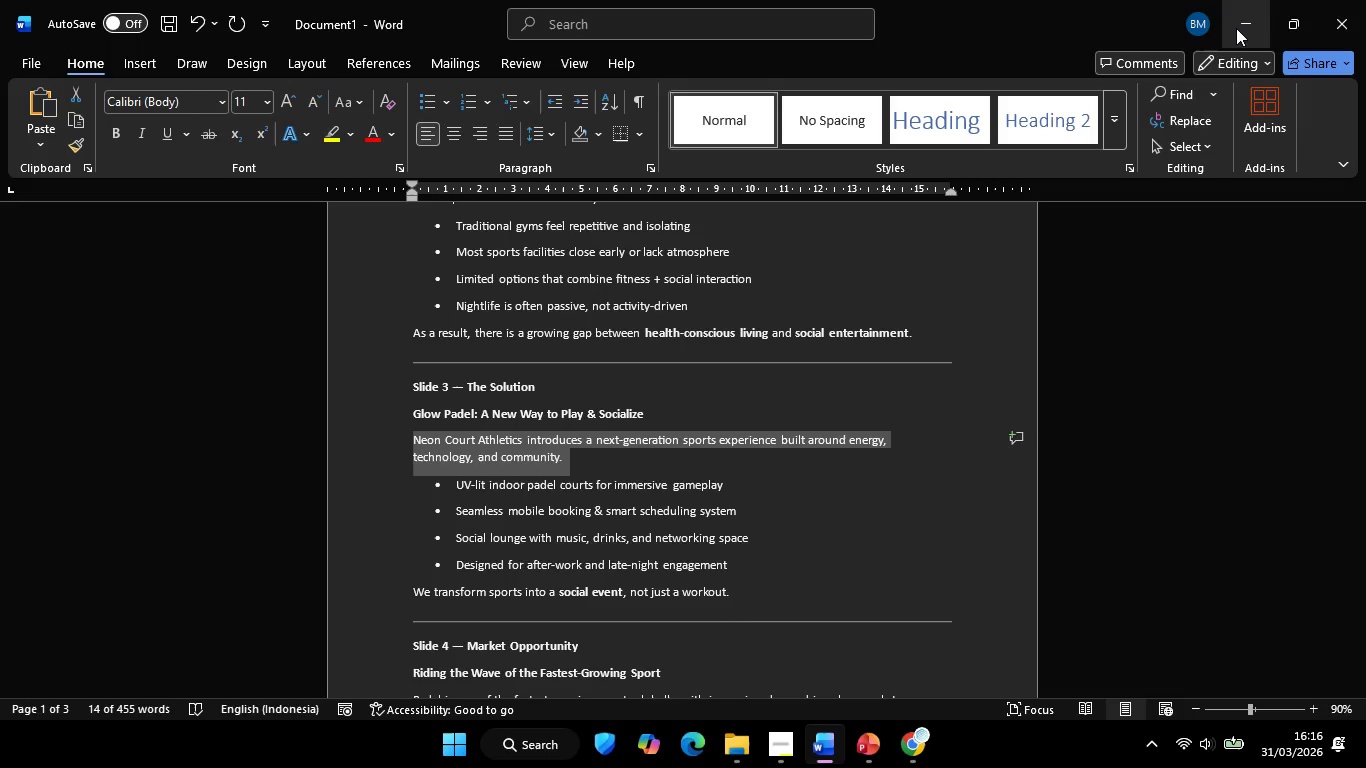 
left_click([1237, 26])
 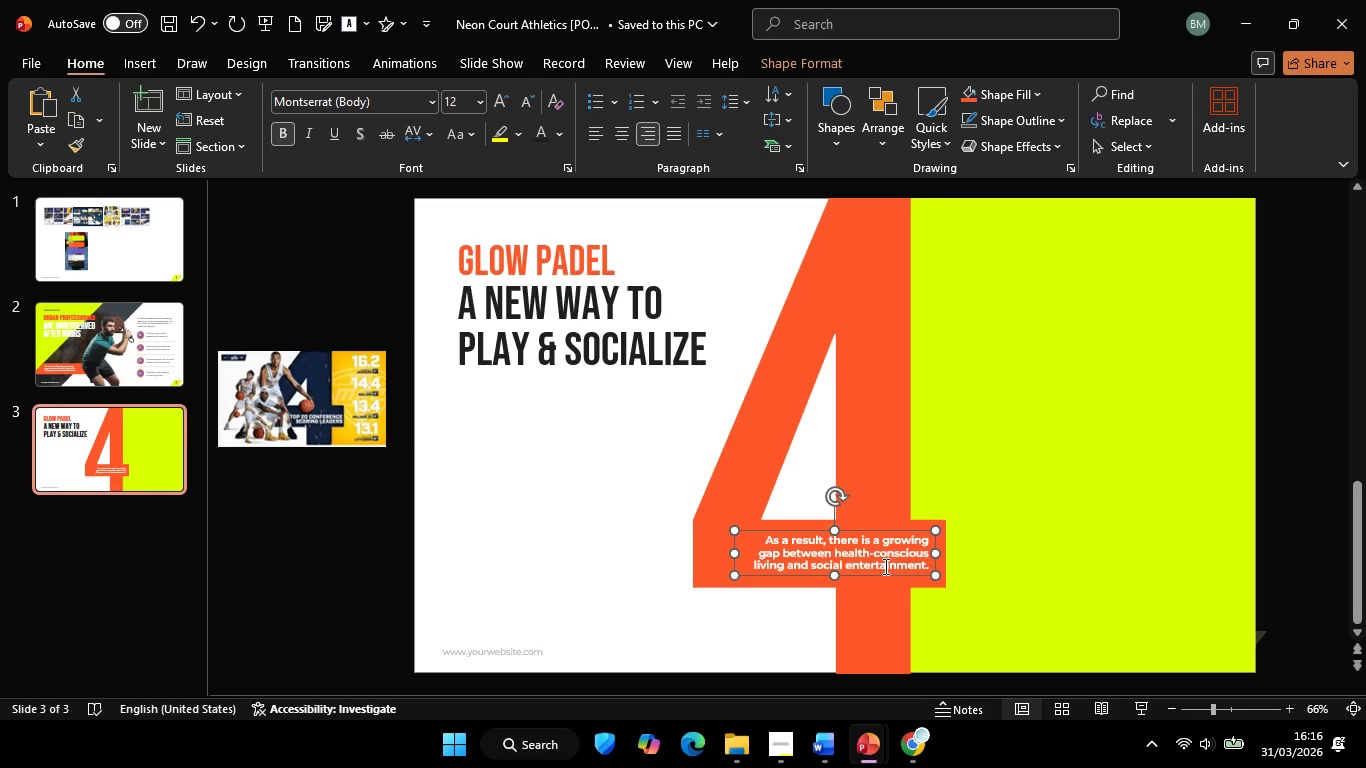 
left_click([884, 566])
 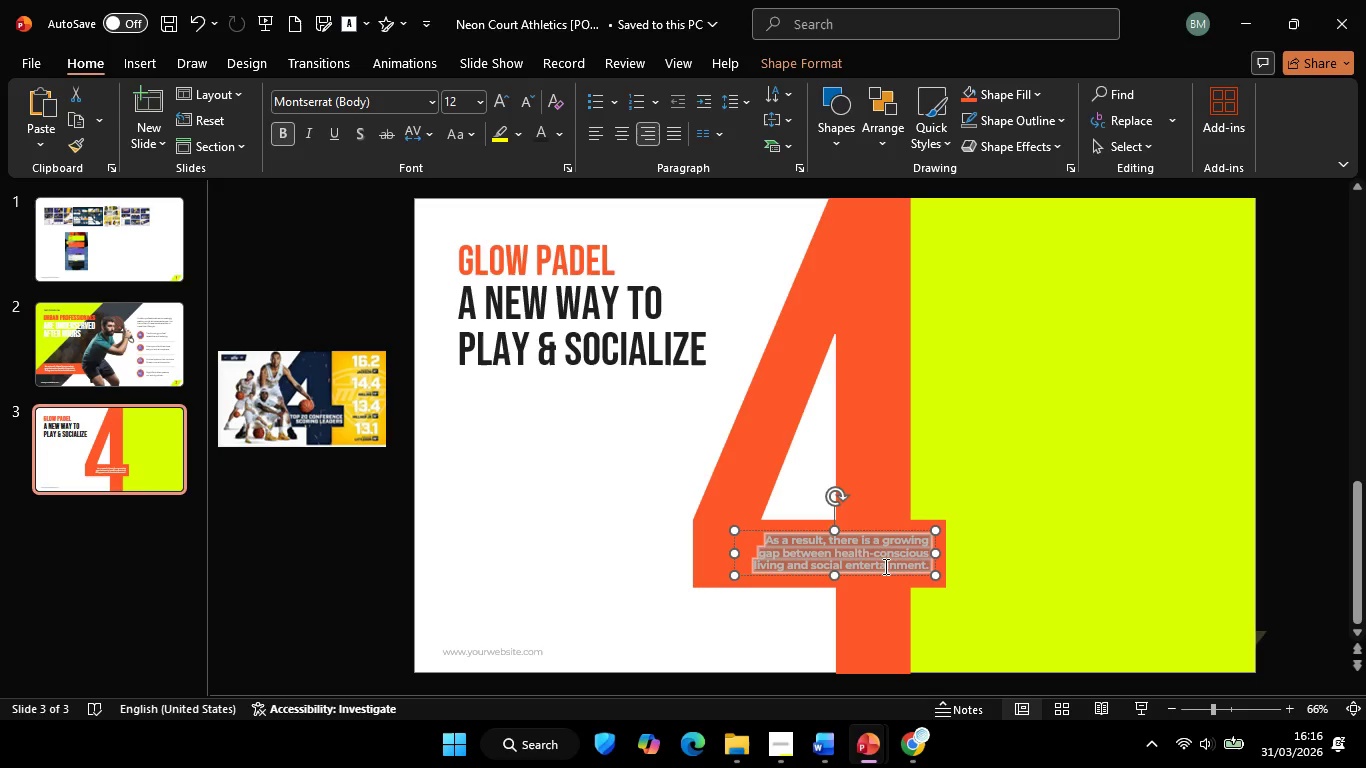 
key(Control+A)
 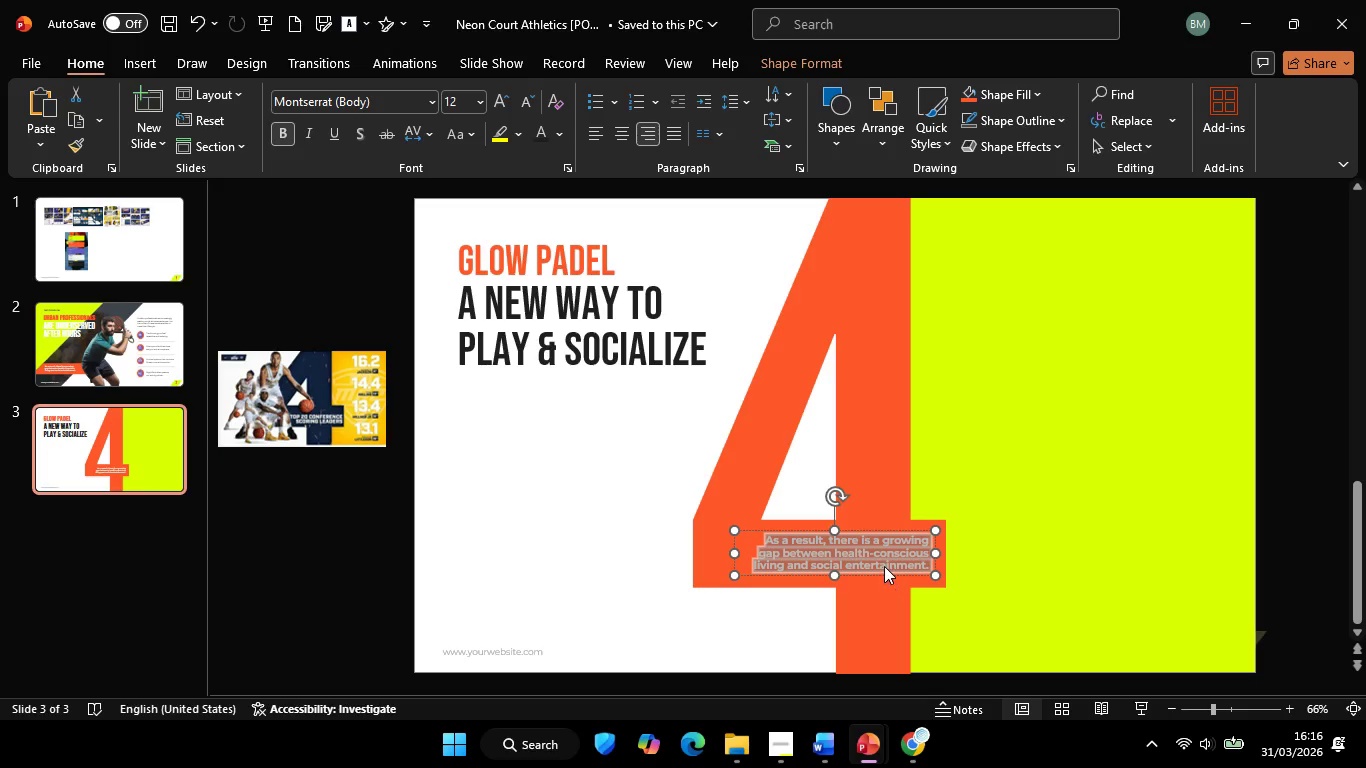 
right_click([884, 566])
 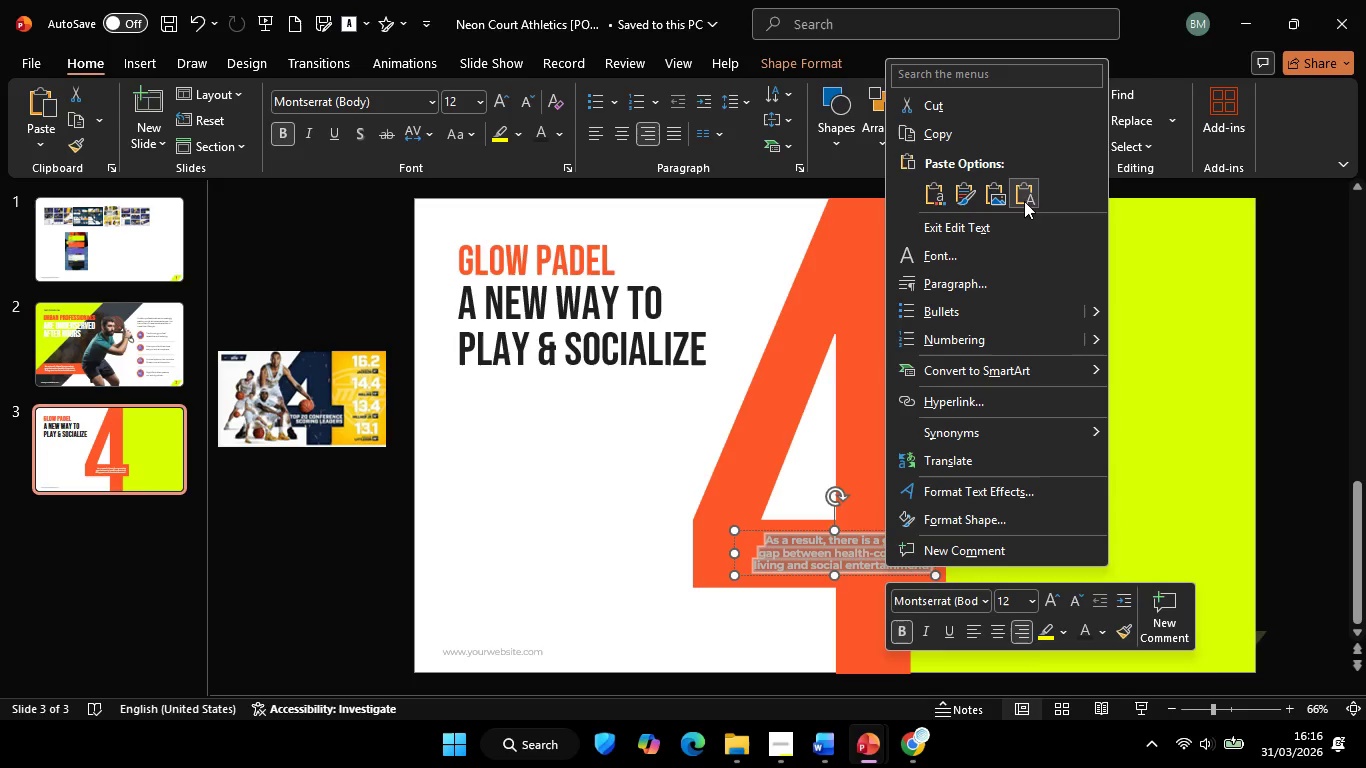 
left_click([1024, 198])
 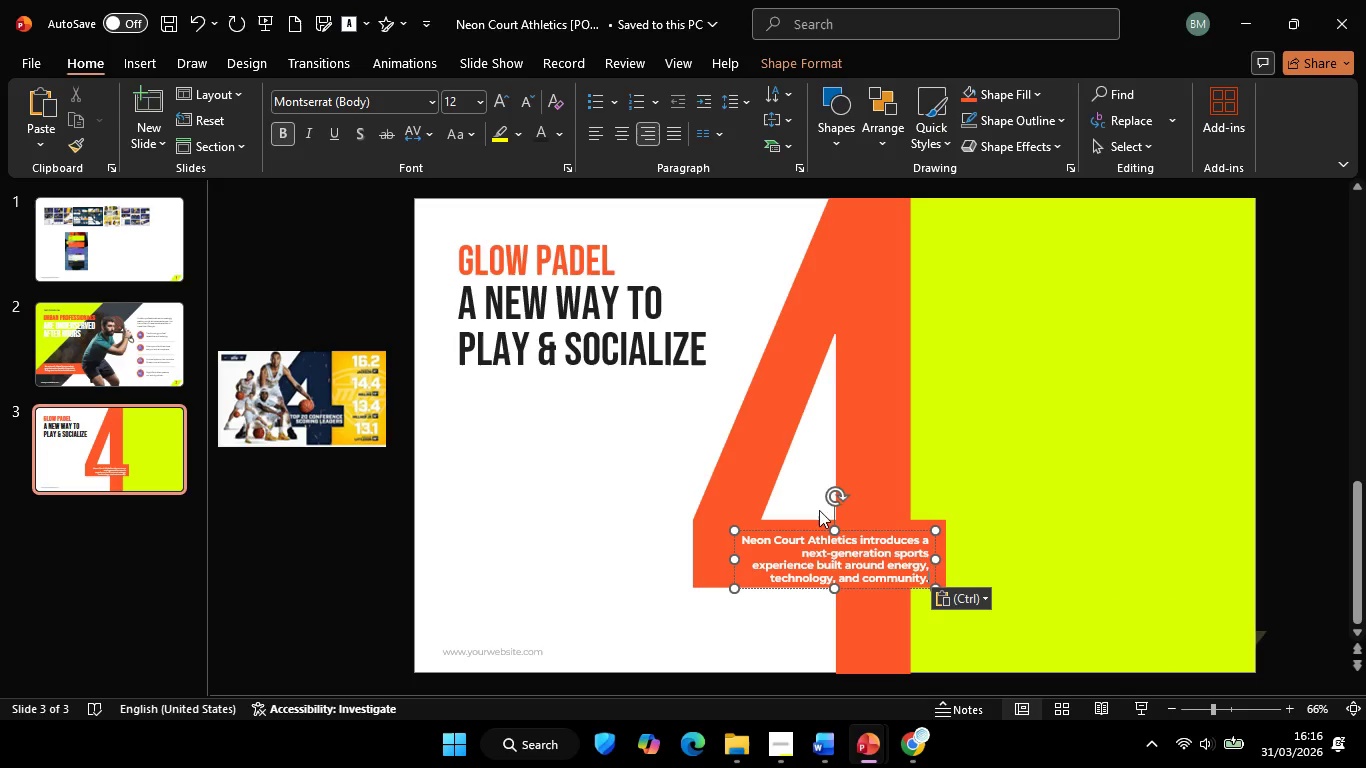 
key(Control+A)
 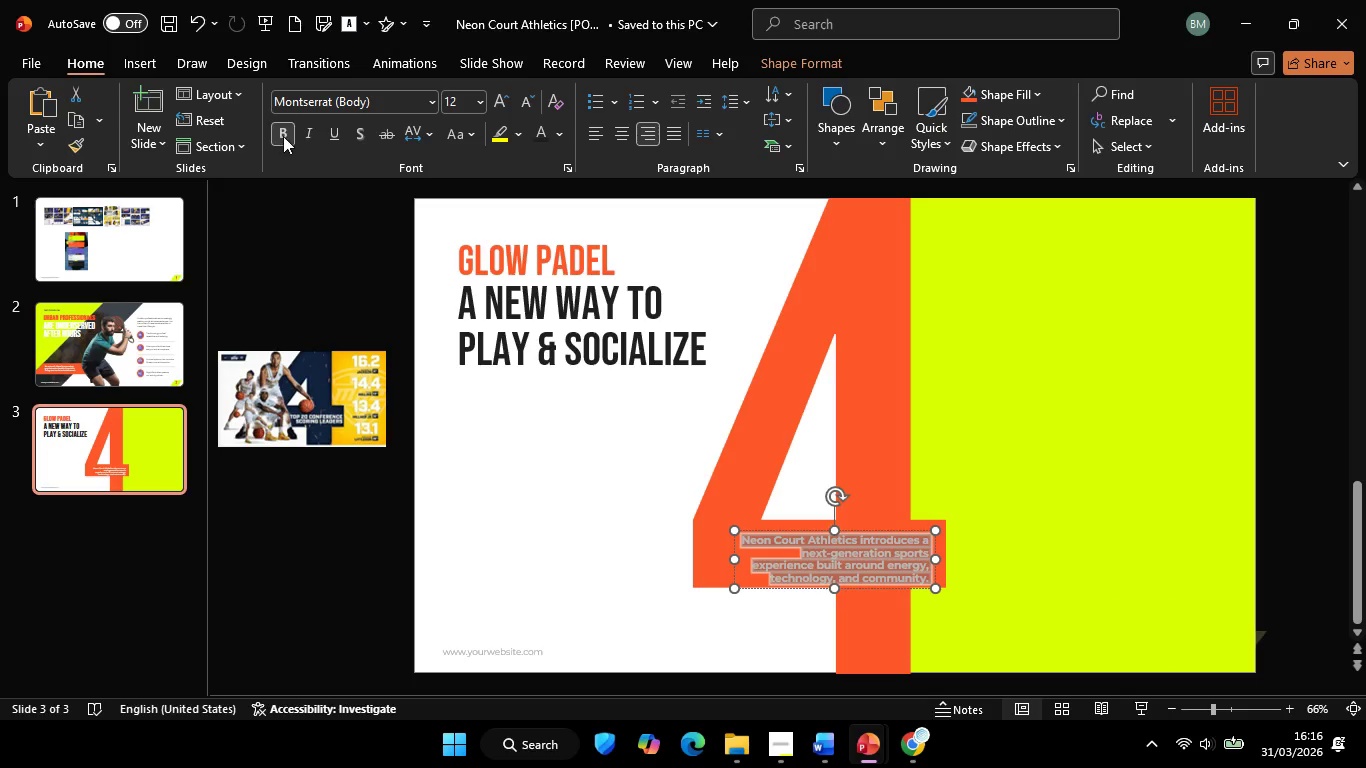 
left_click([280, 135])
 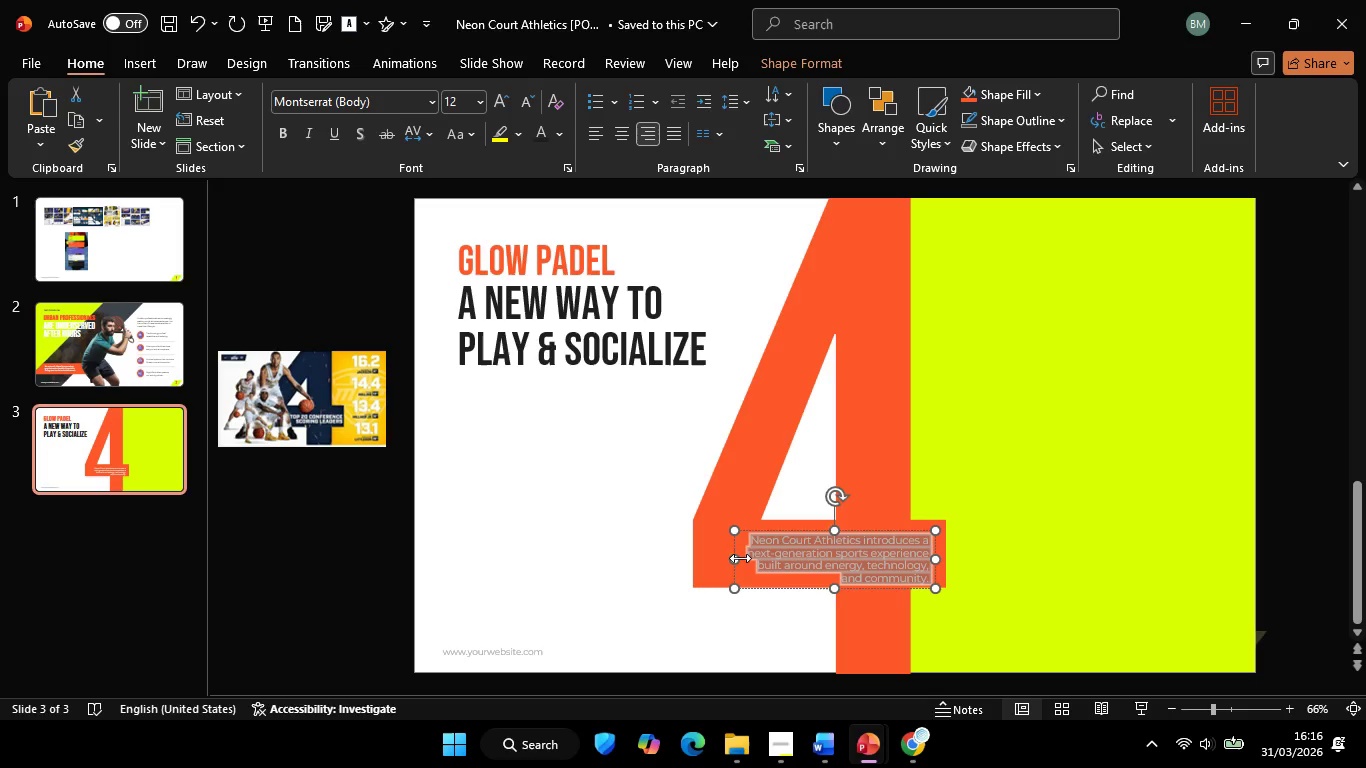 
hold_key(key=ShiftLeft, duration=2.33)
left_click_drag(start_coordinate=[734, 557], to_coordinate=[694, 562])
 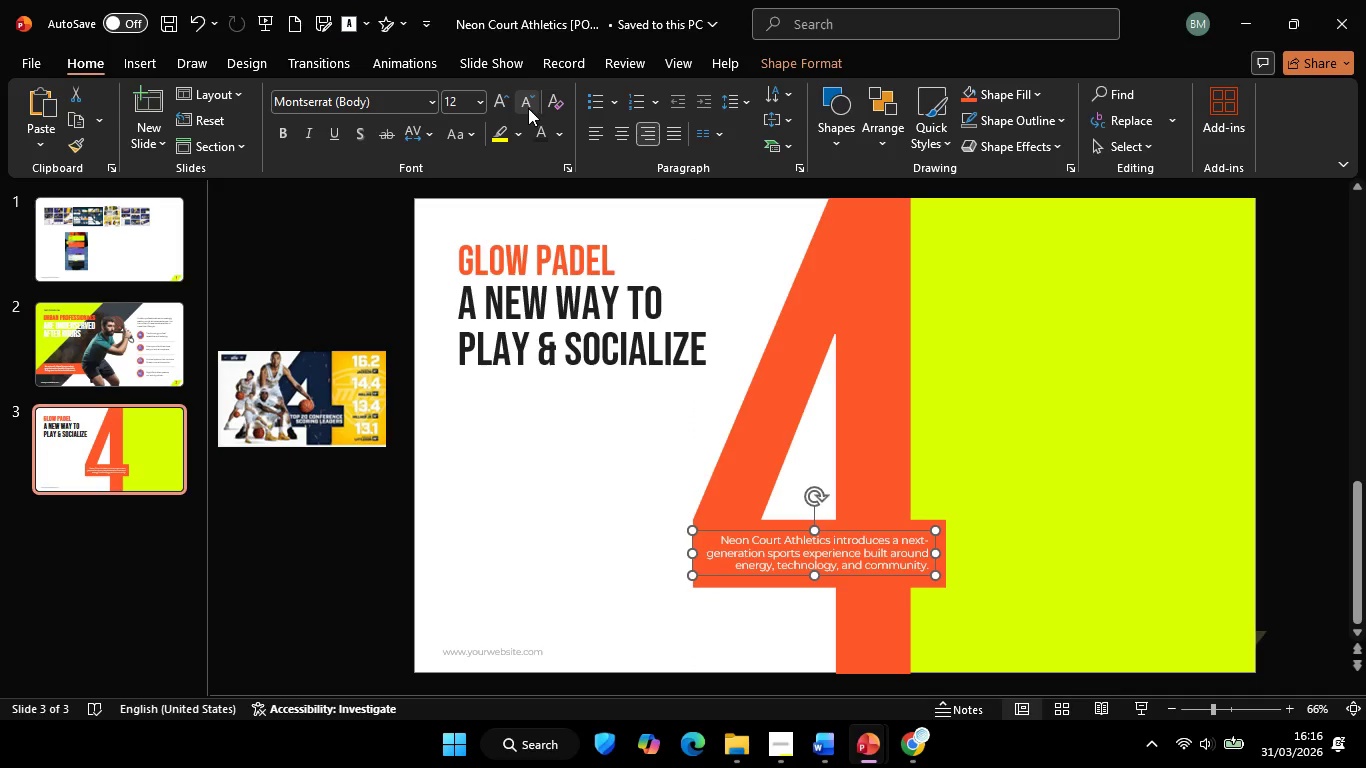 
left_click([525, 107])
 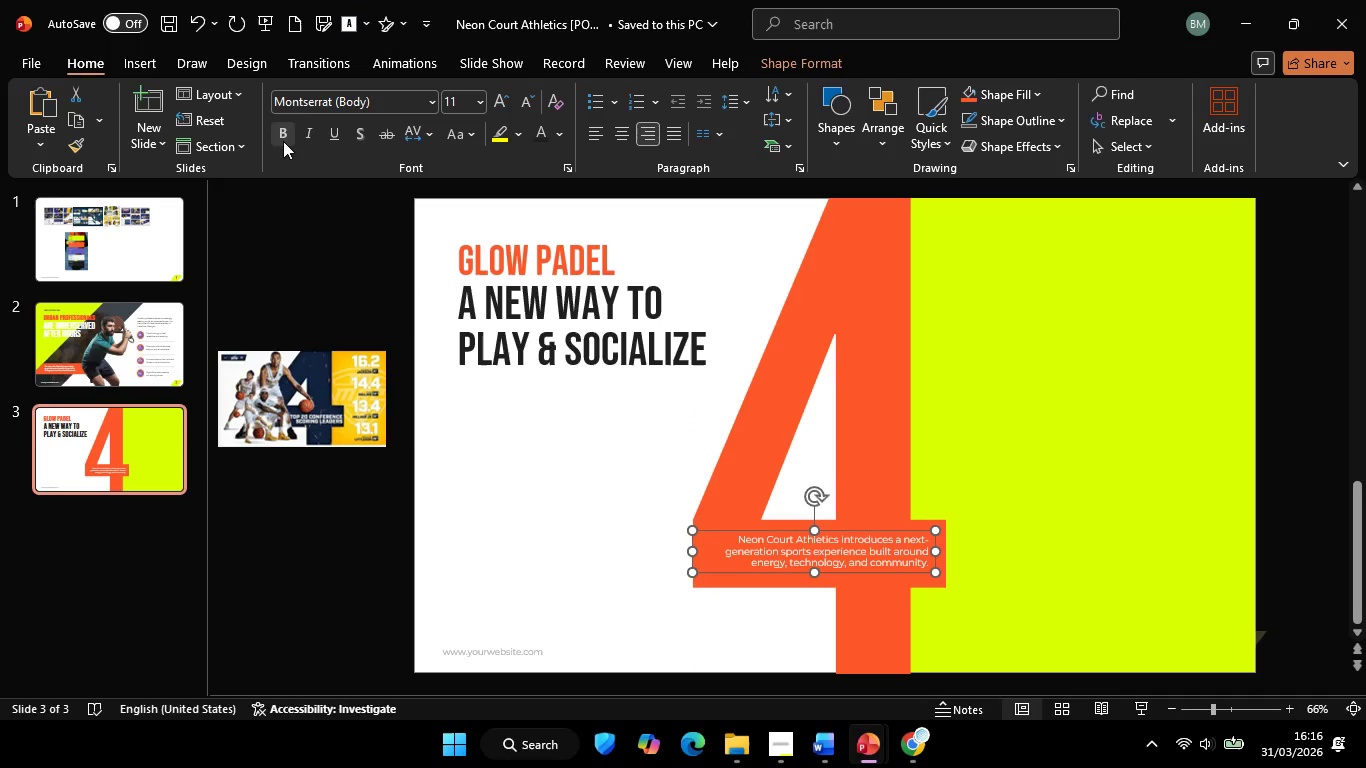 
left_click([283, 141])
 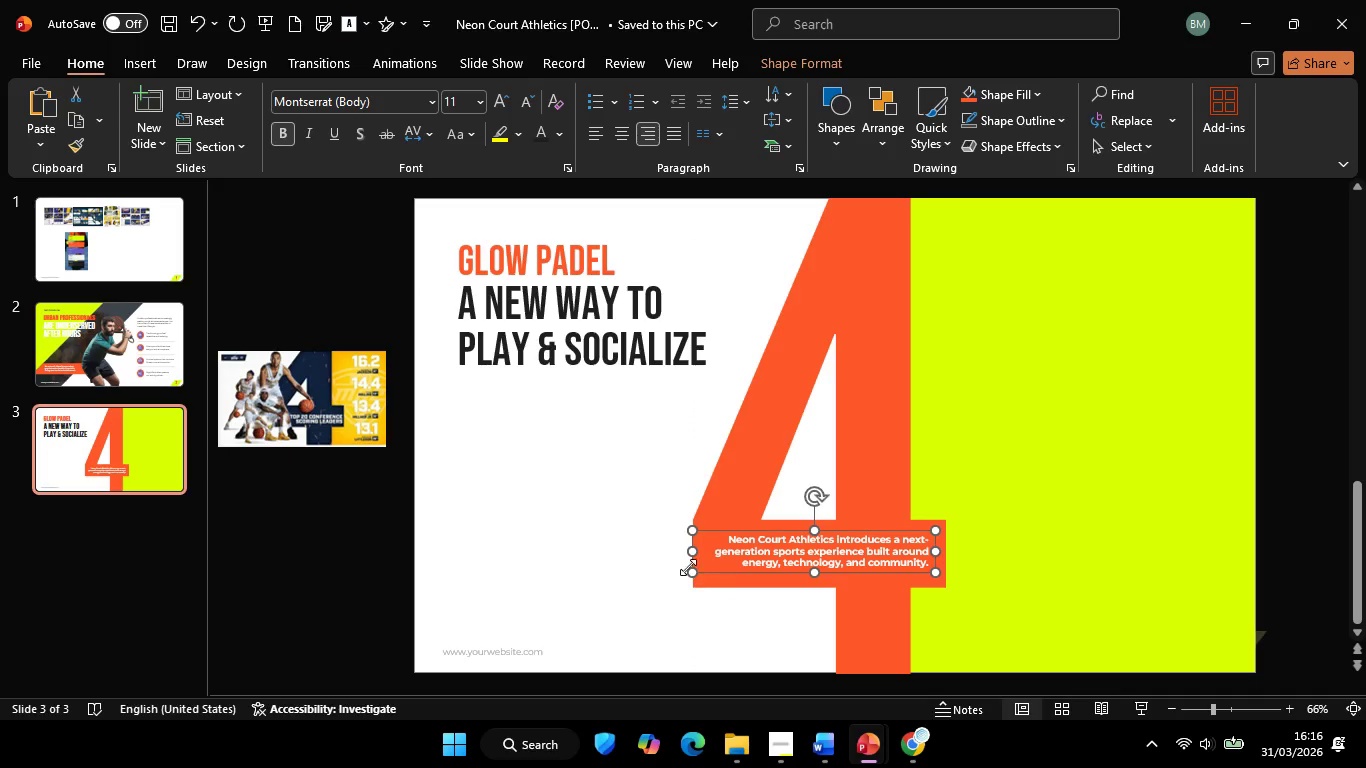 
hold_key(key=ShiftLeft, duration=1.61)
left_click_drag(start_coordinate=[693, 558], to_coordinate=[703, 557])
 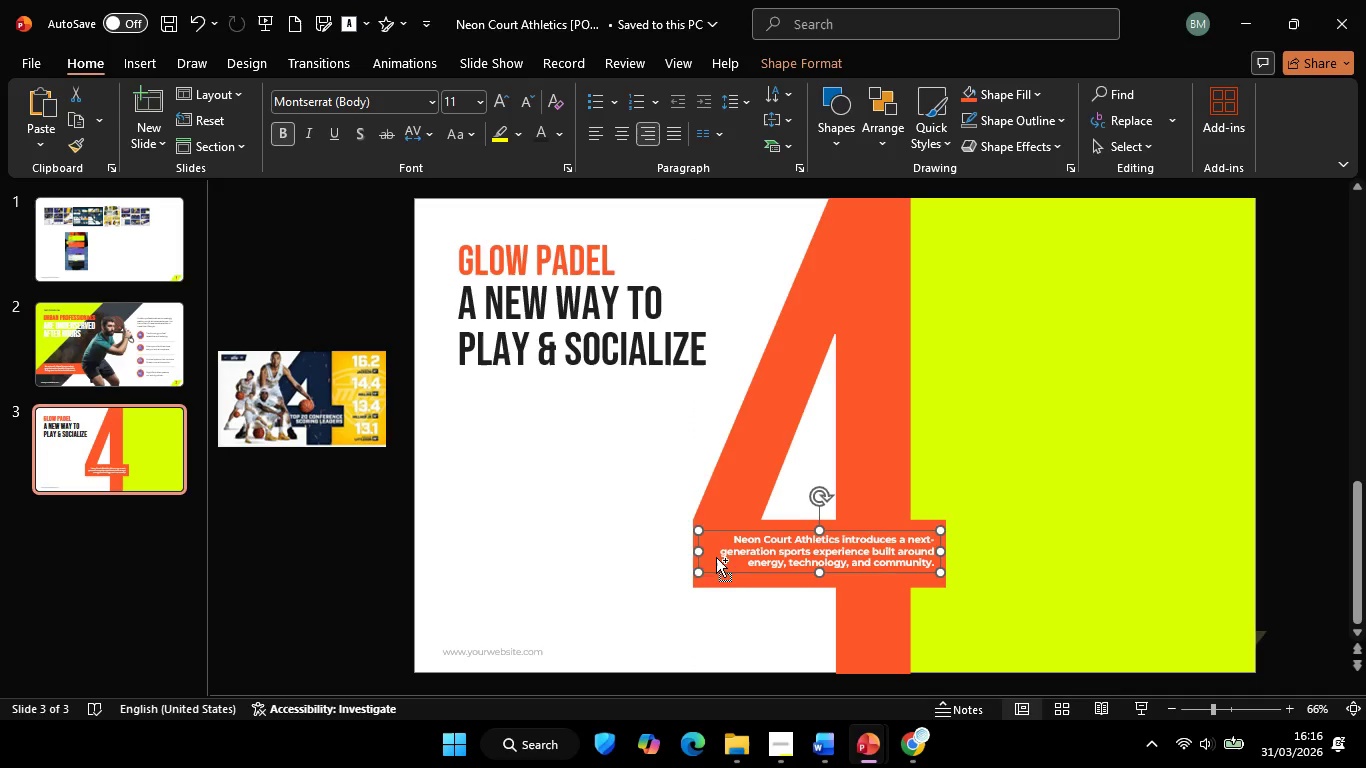 
key(Control+Z)
 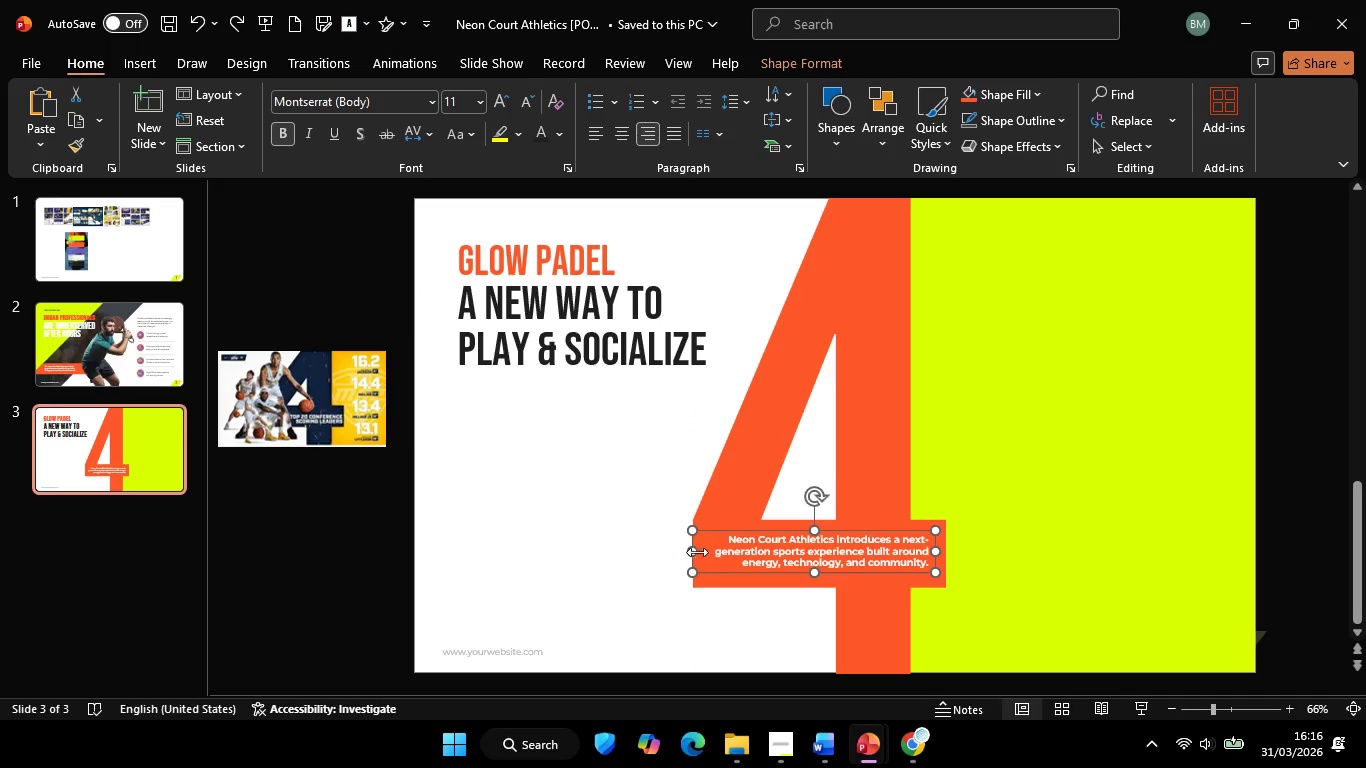 
hold_key(key=ShiftLeft, duration=4.36)
left_click_drag(start_coordinate=[694, 550], to_coordinate=[702, 555])
 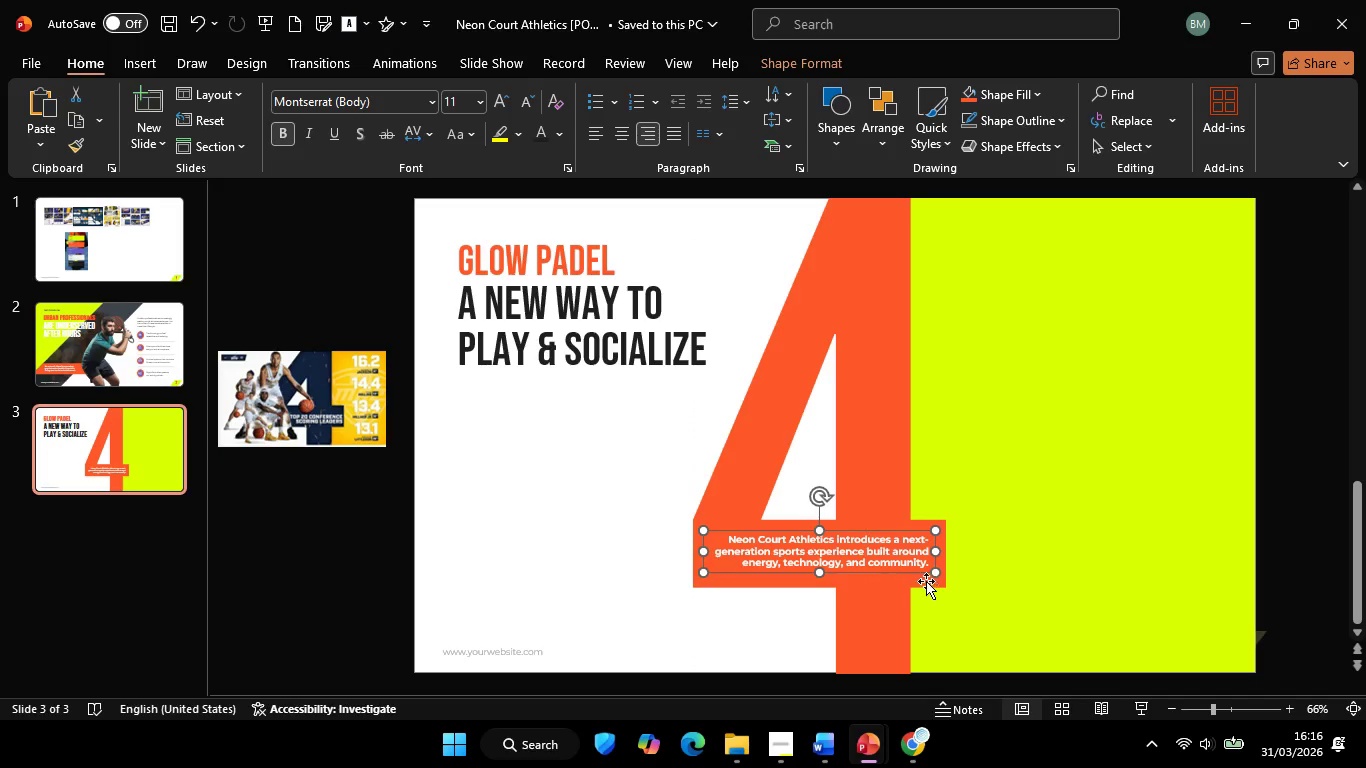 
hold_key(key=ShiftLeft, duration=1.73)
 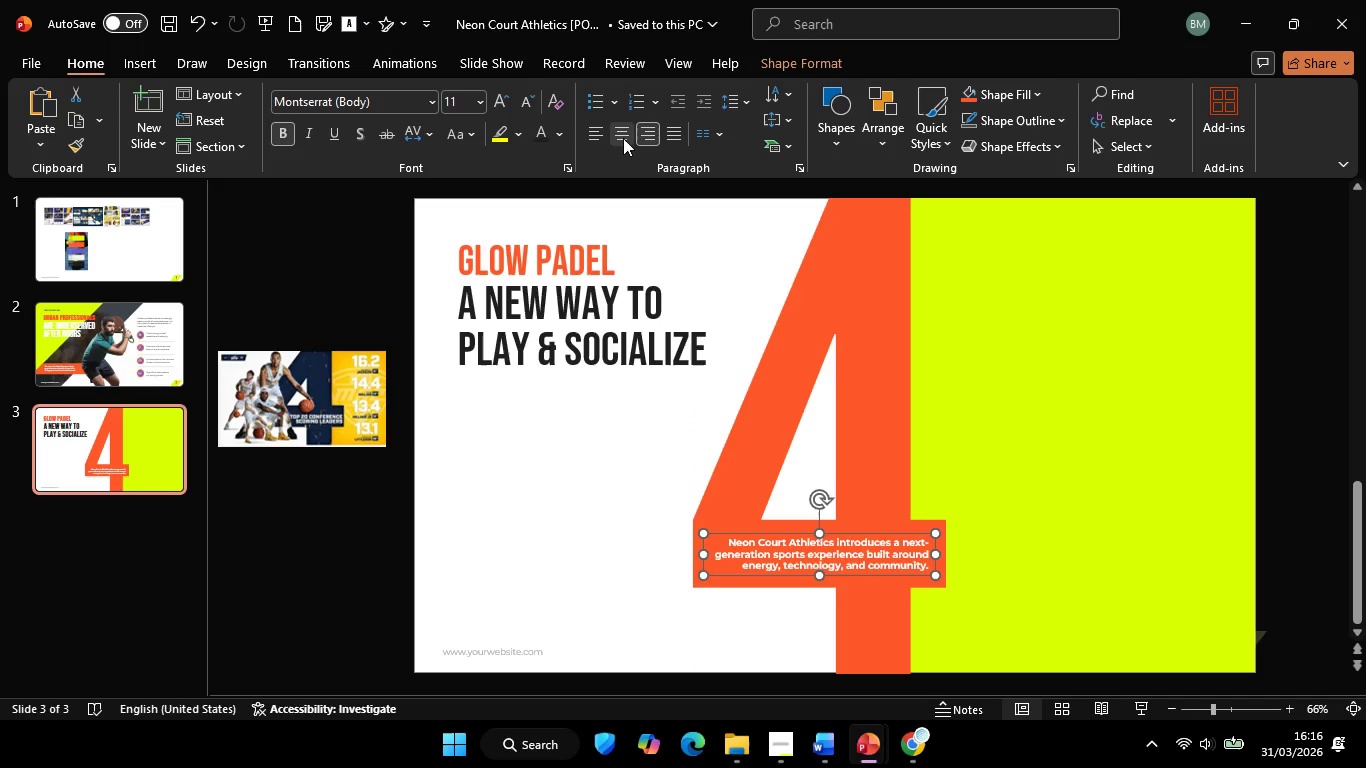 
left_click([621, 138])
 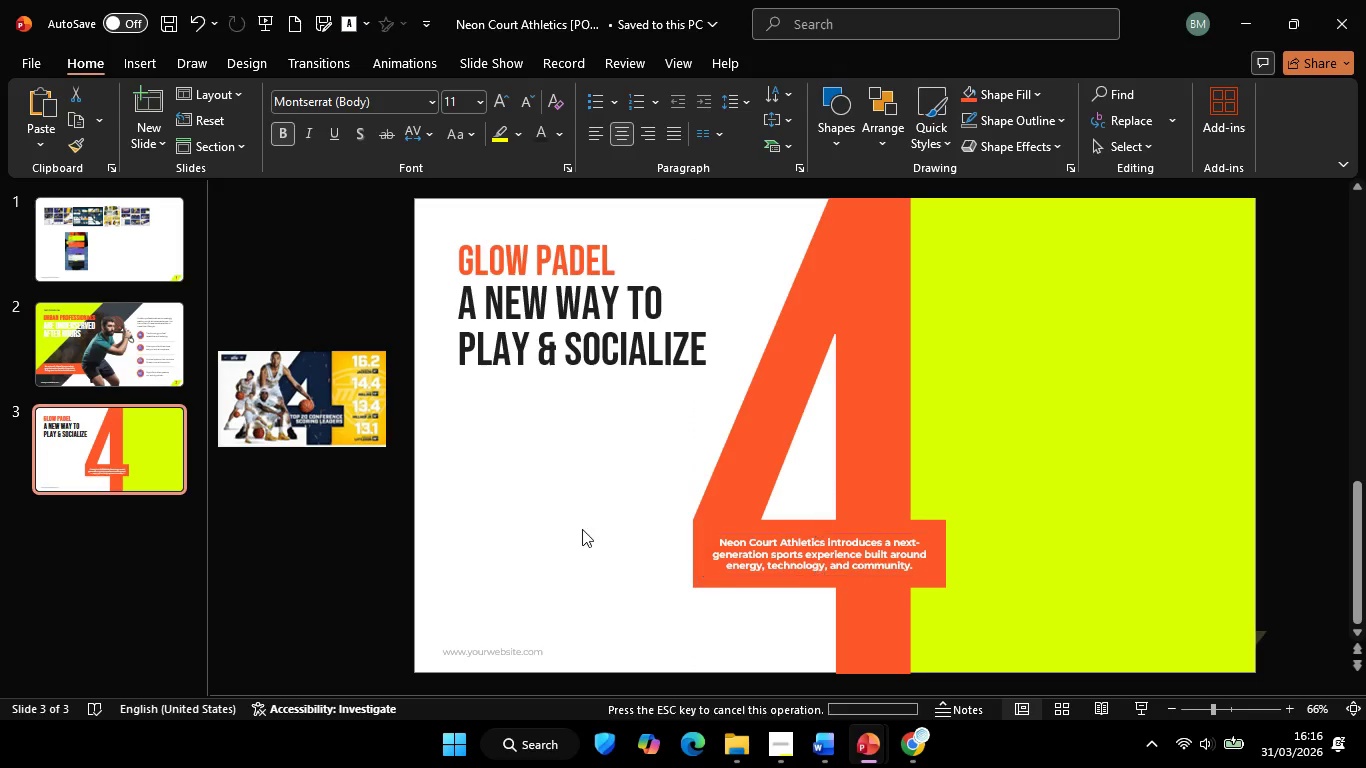 
left_click([582, 529])
 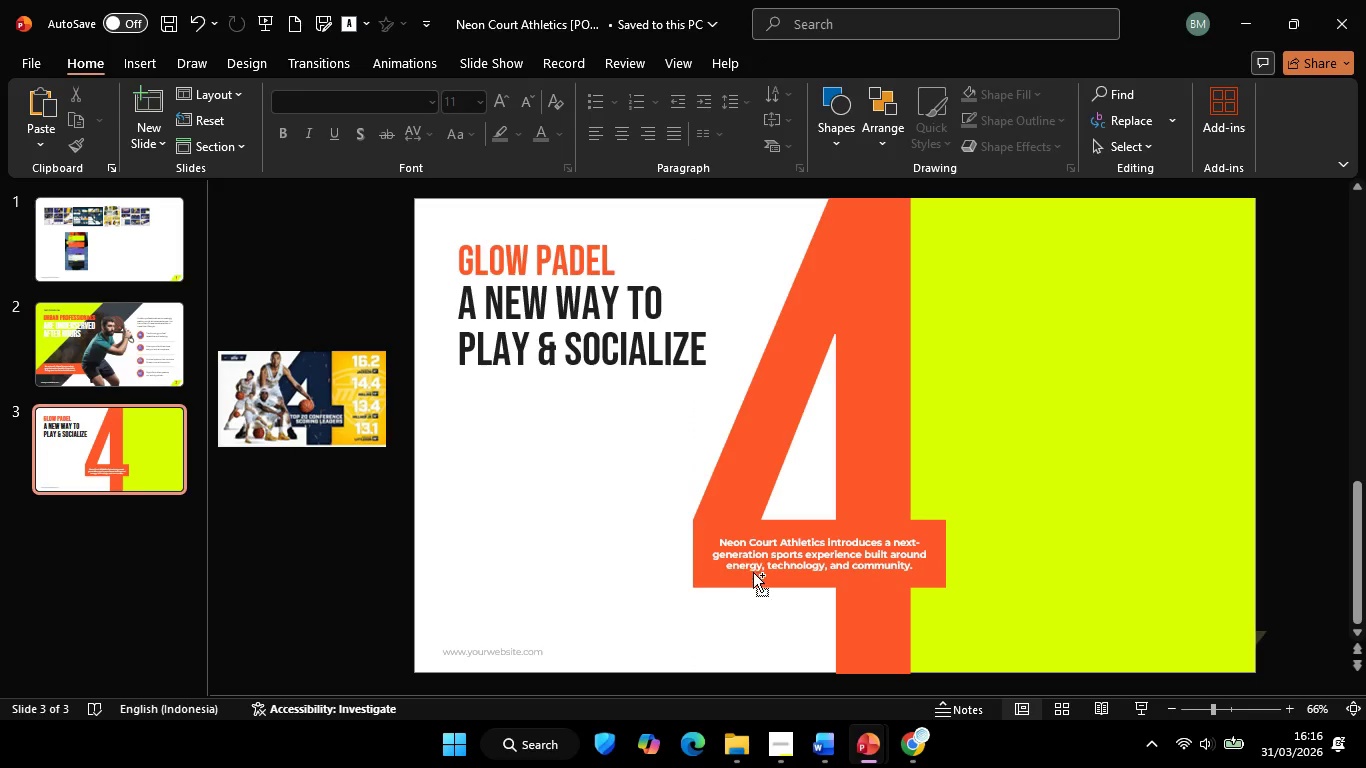 
key(Control+ControlLeft)
 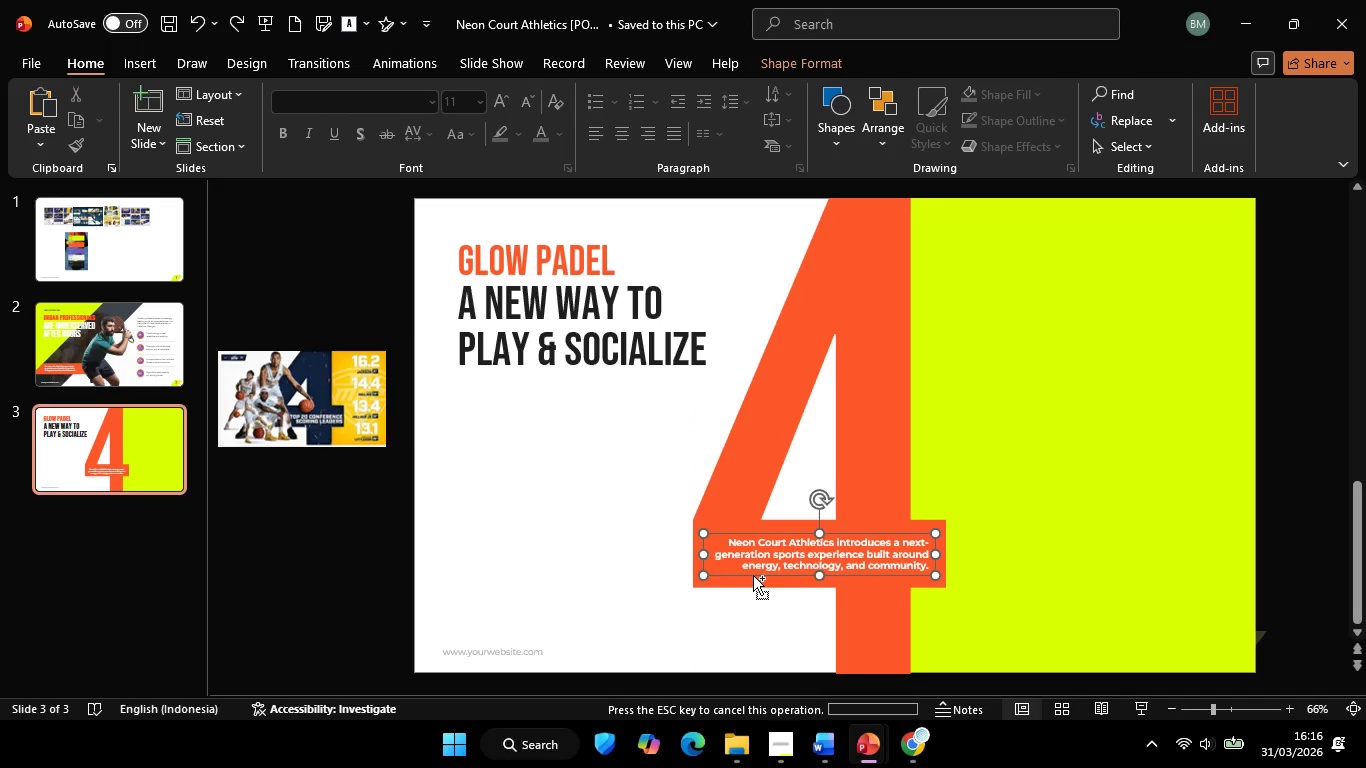 
key(Control+Z)
 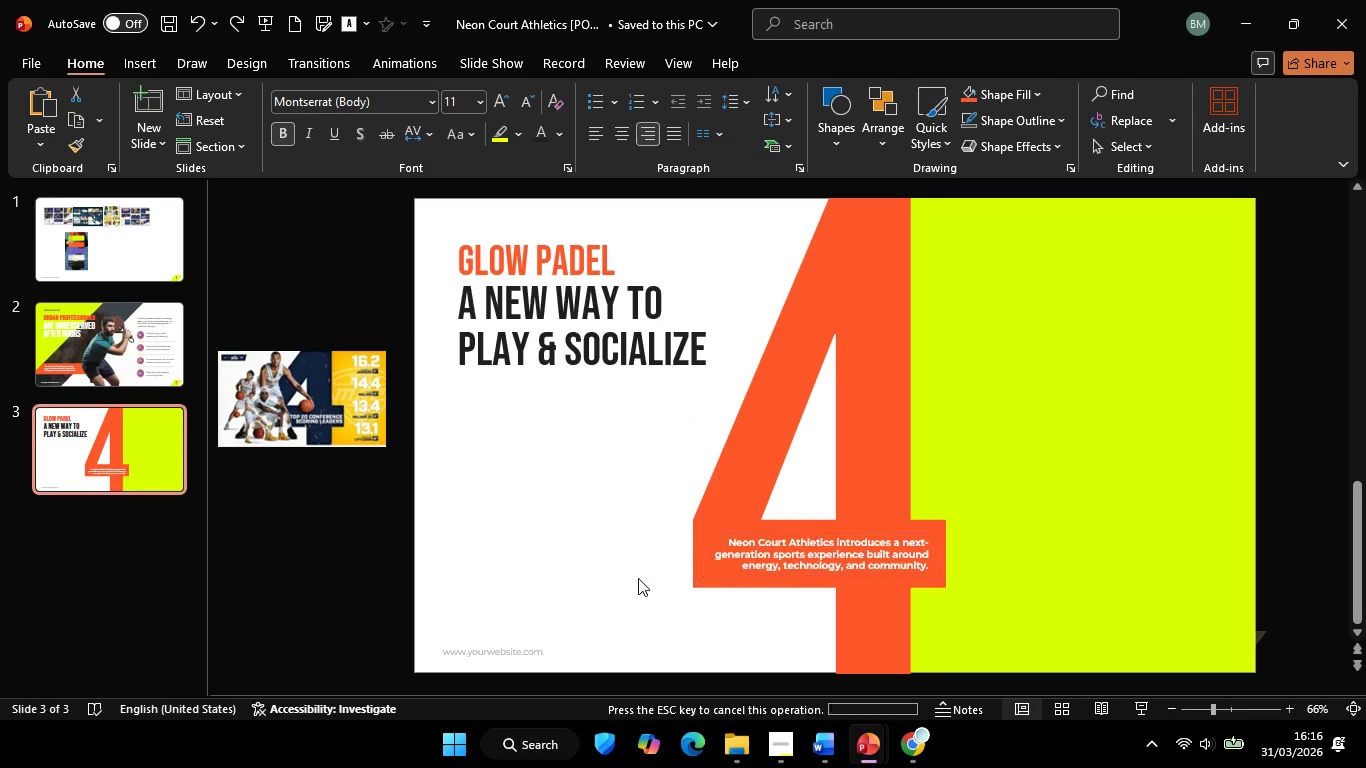 
left_click([638, 578])
 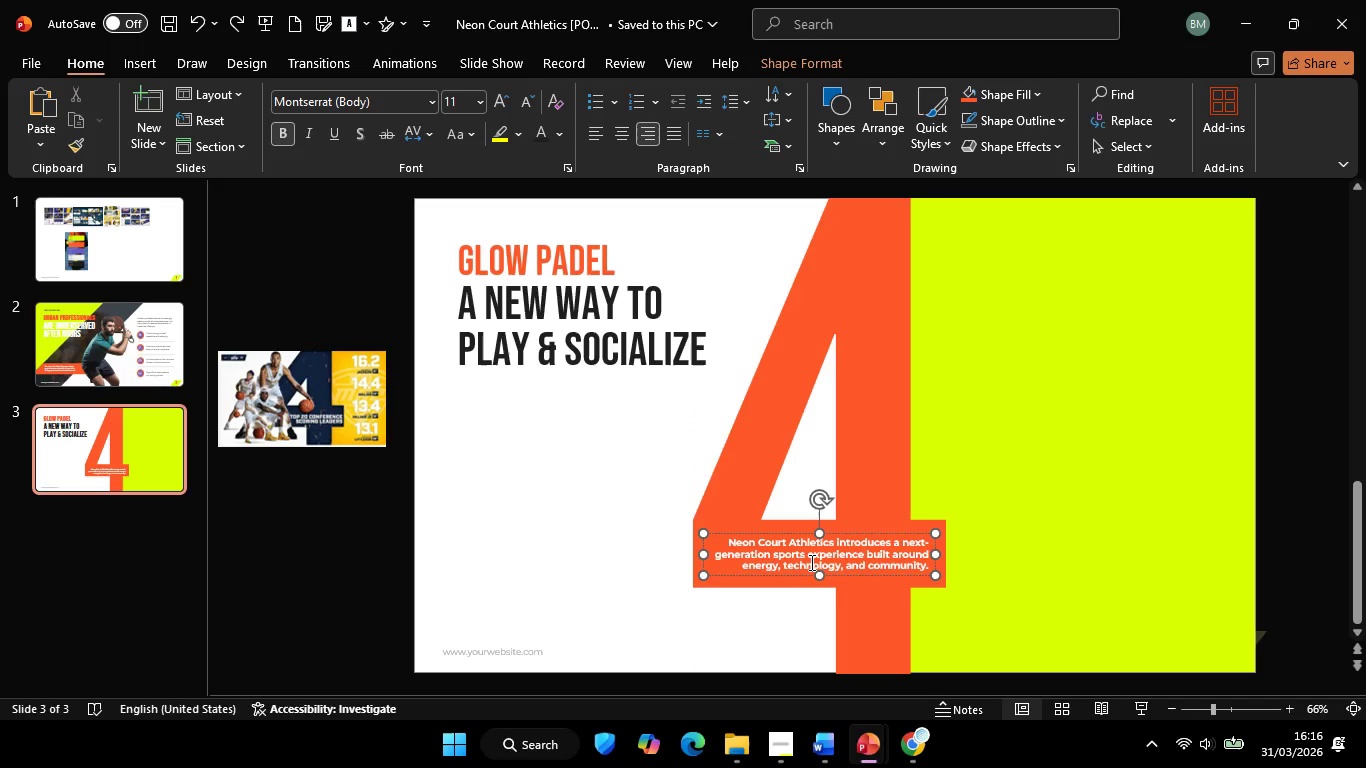 
left_click([810, 562])
 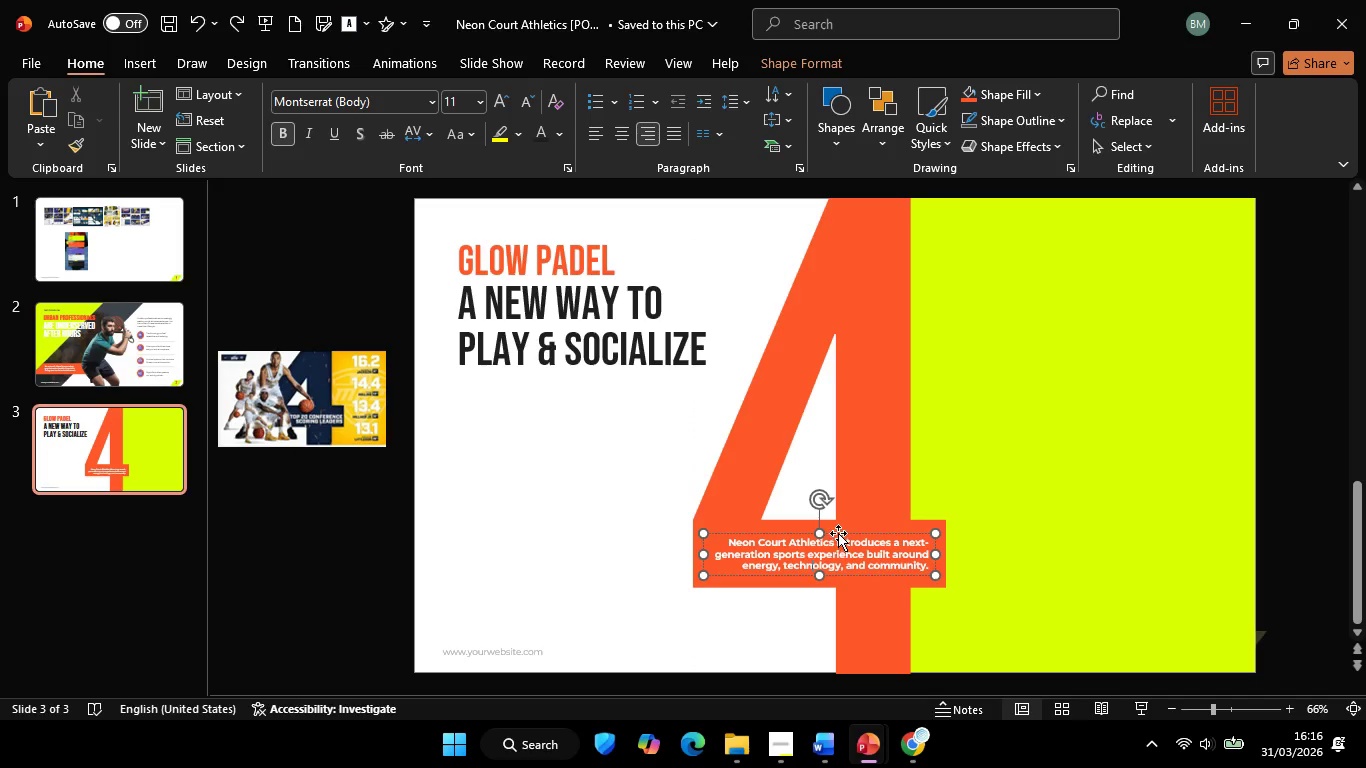 
left_click([838, 533])
 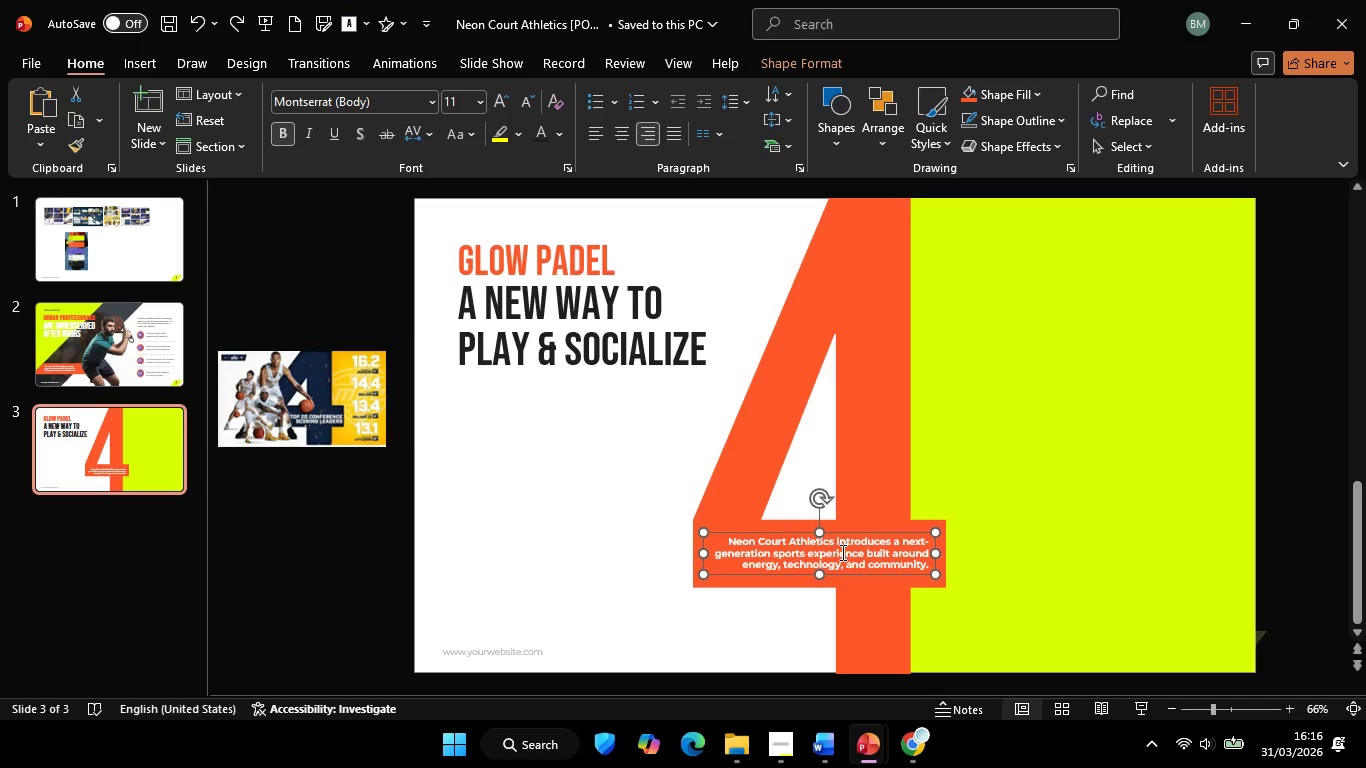 
key(ArrowUp)
 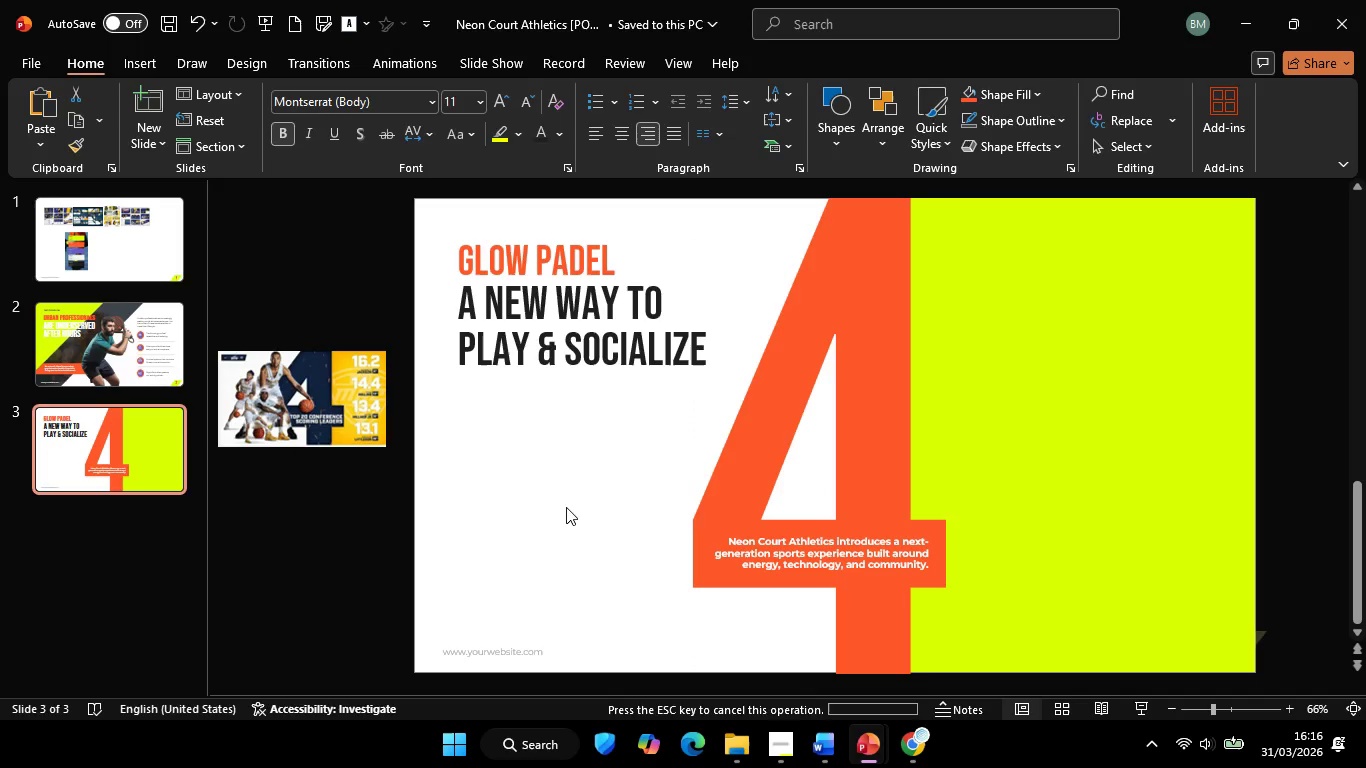 
left_click([566, 507])
 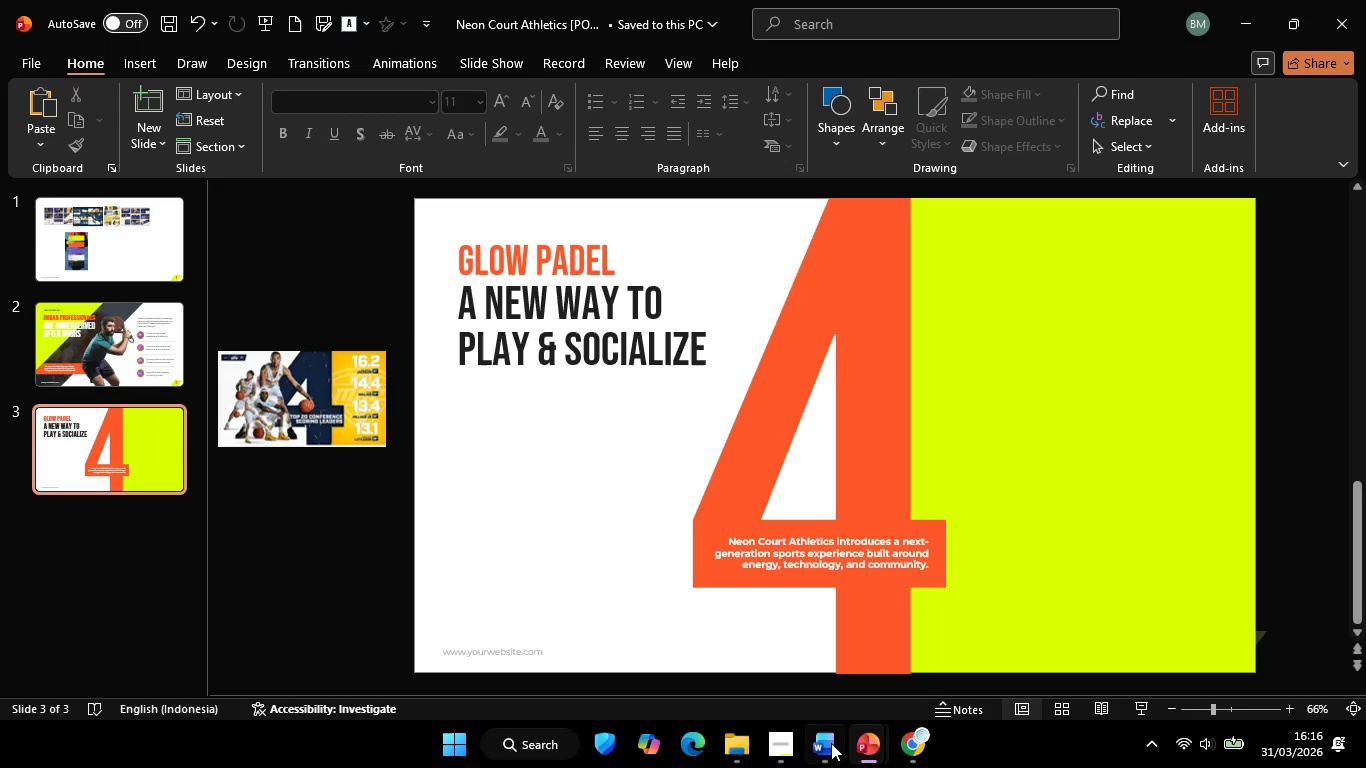 
left_click([815, 743])
 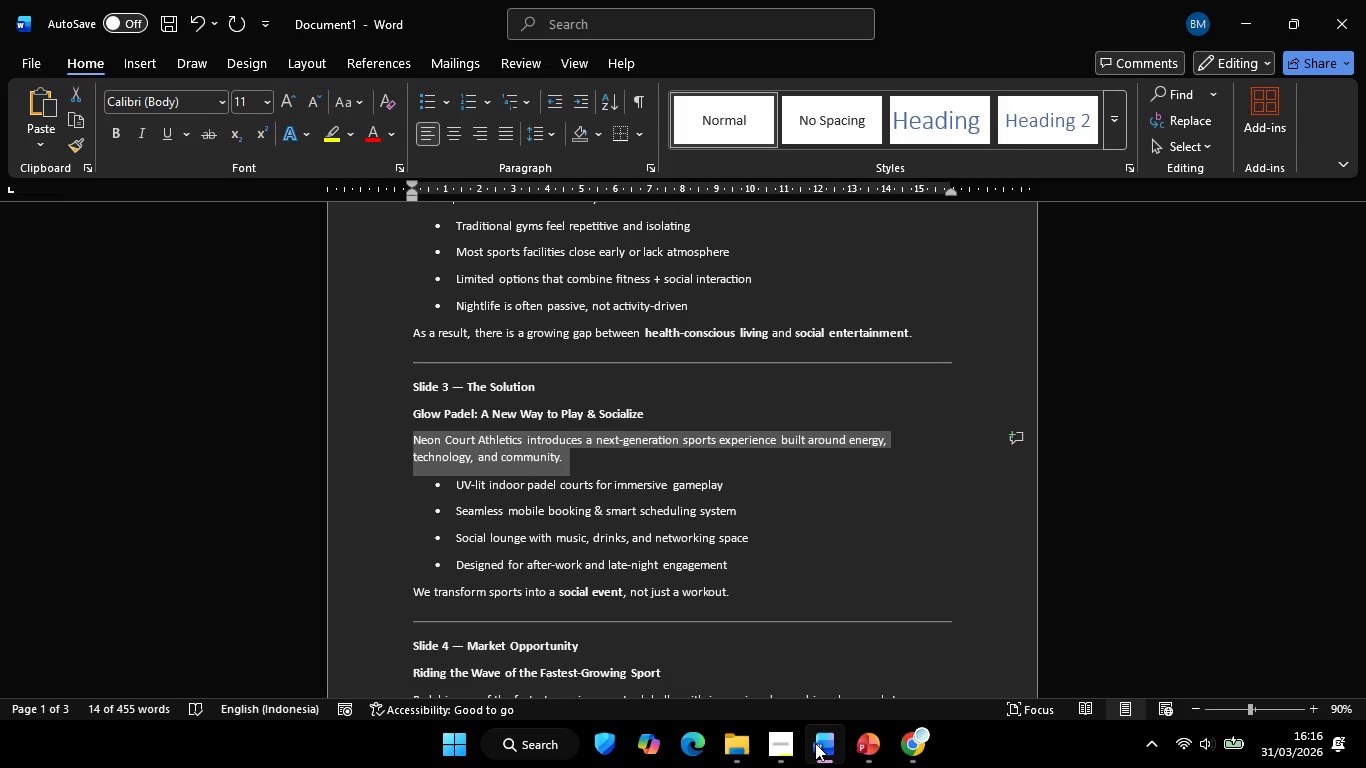 
left_click([815, 743])
 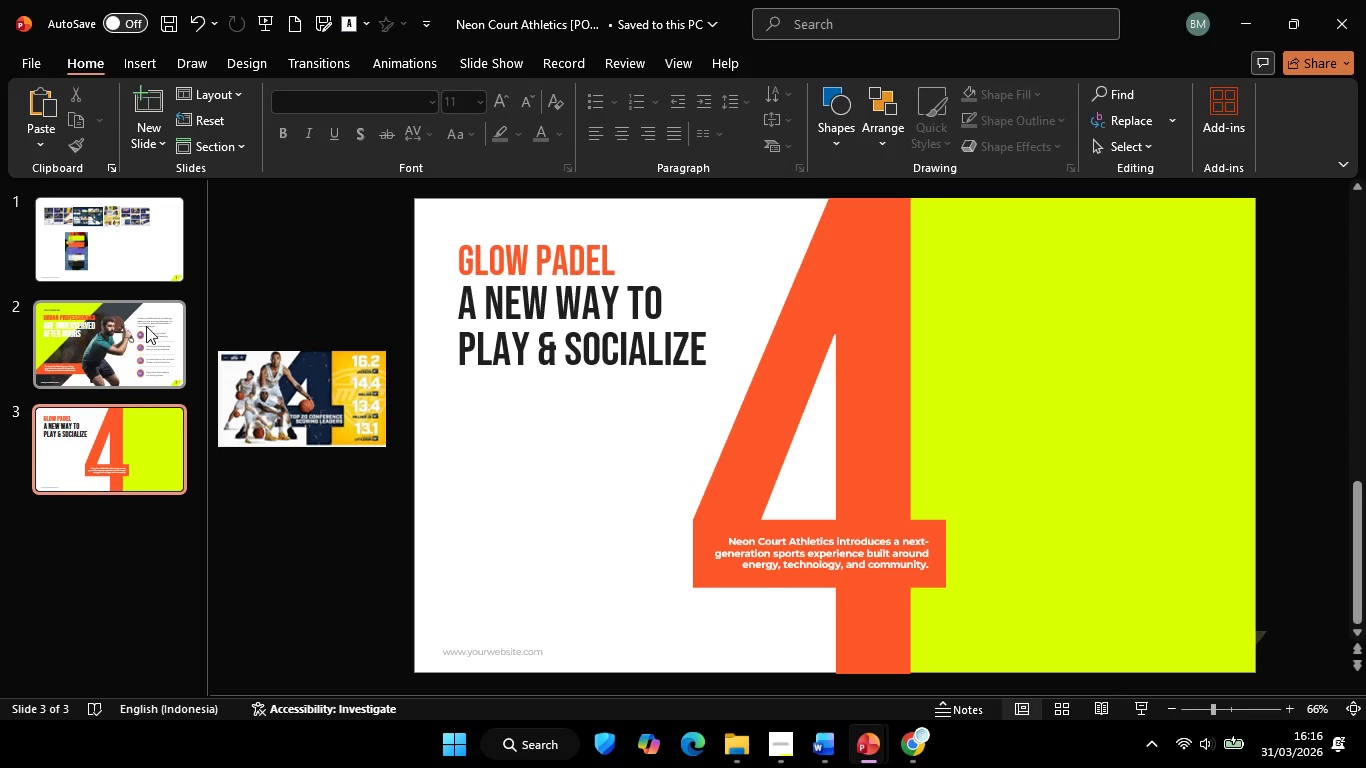 
left_click([142, 321])
 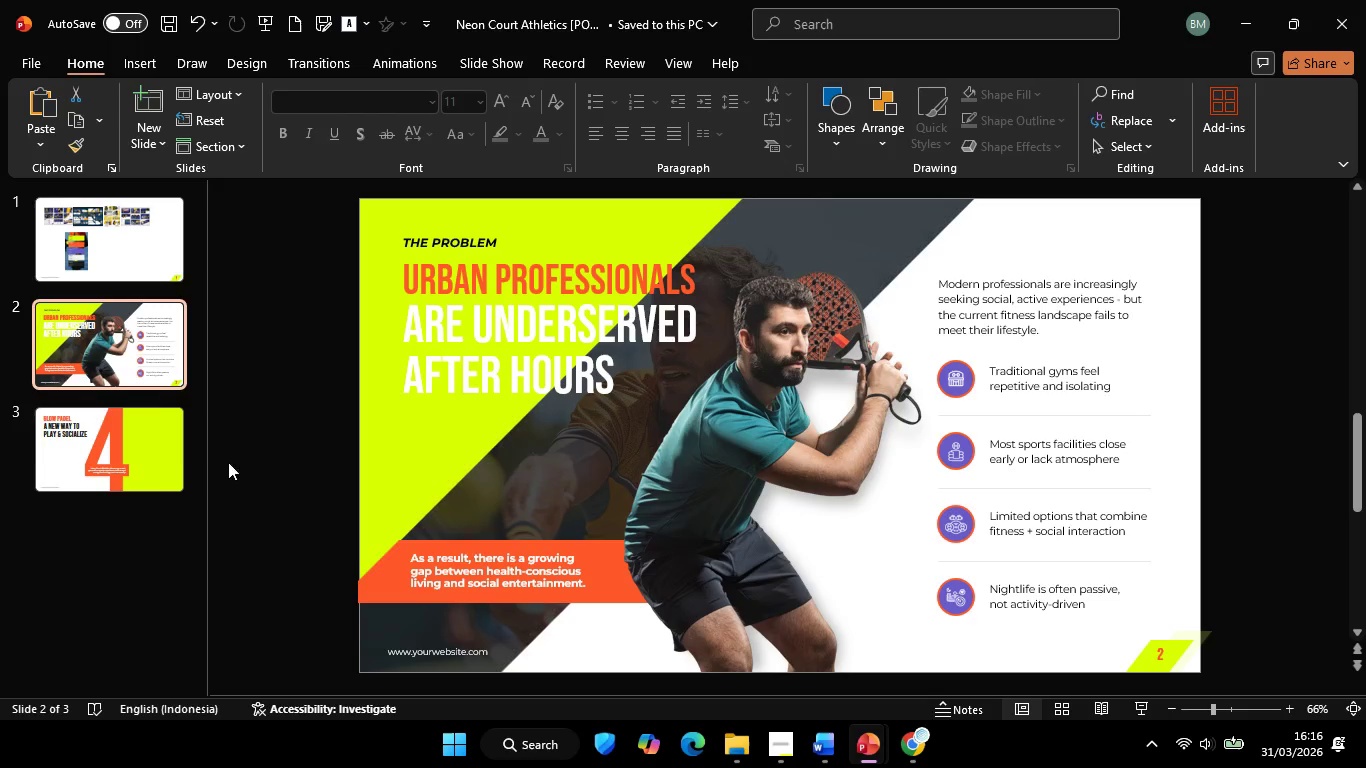 
left_click([148, 446])
 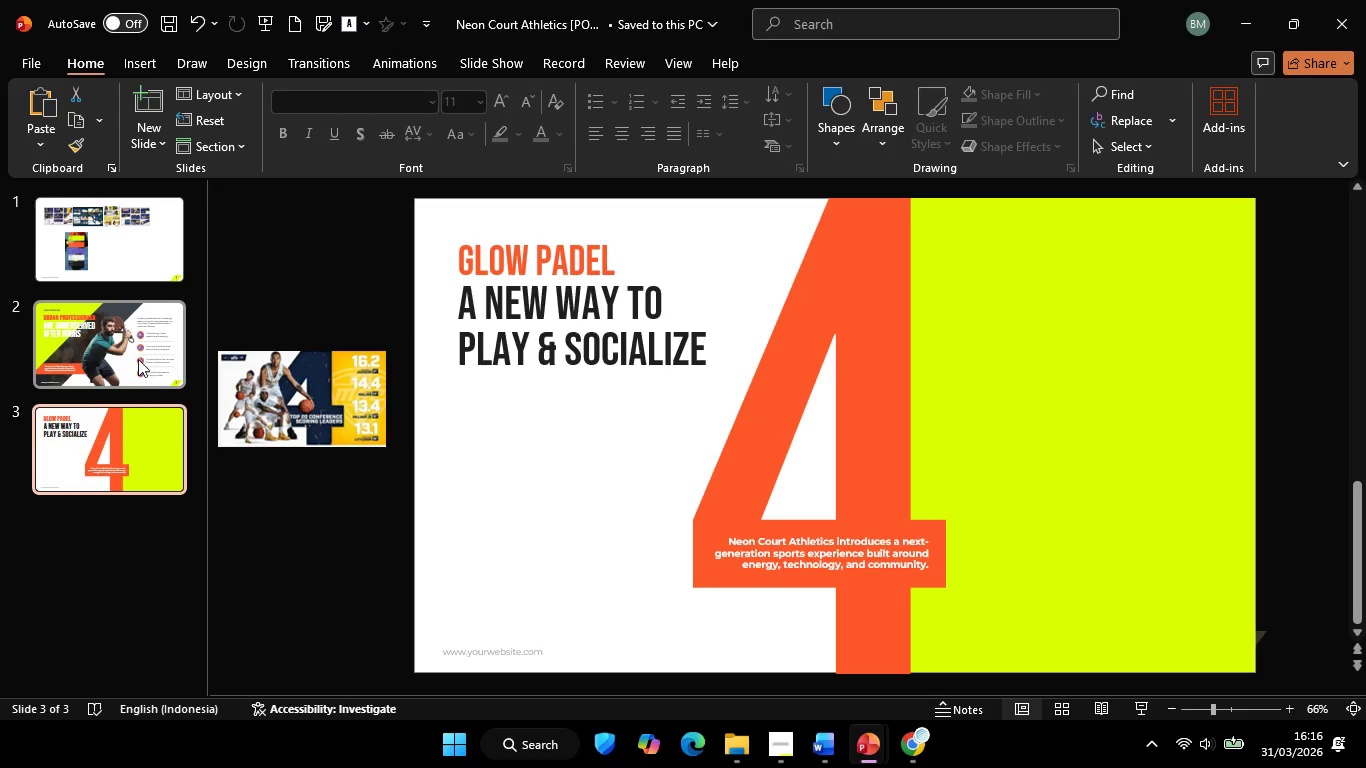 
left_click([138, 359])
 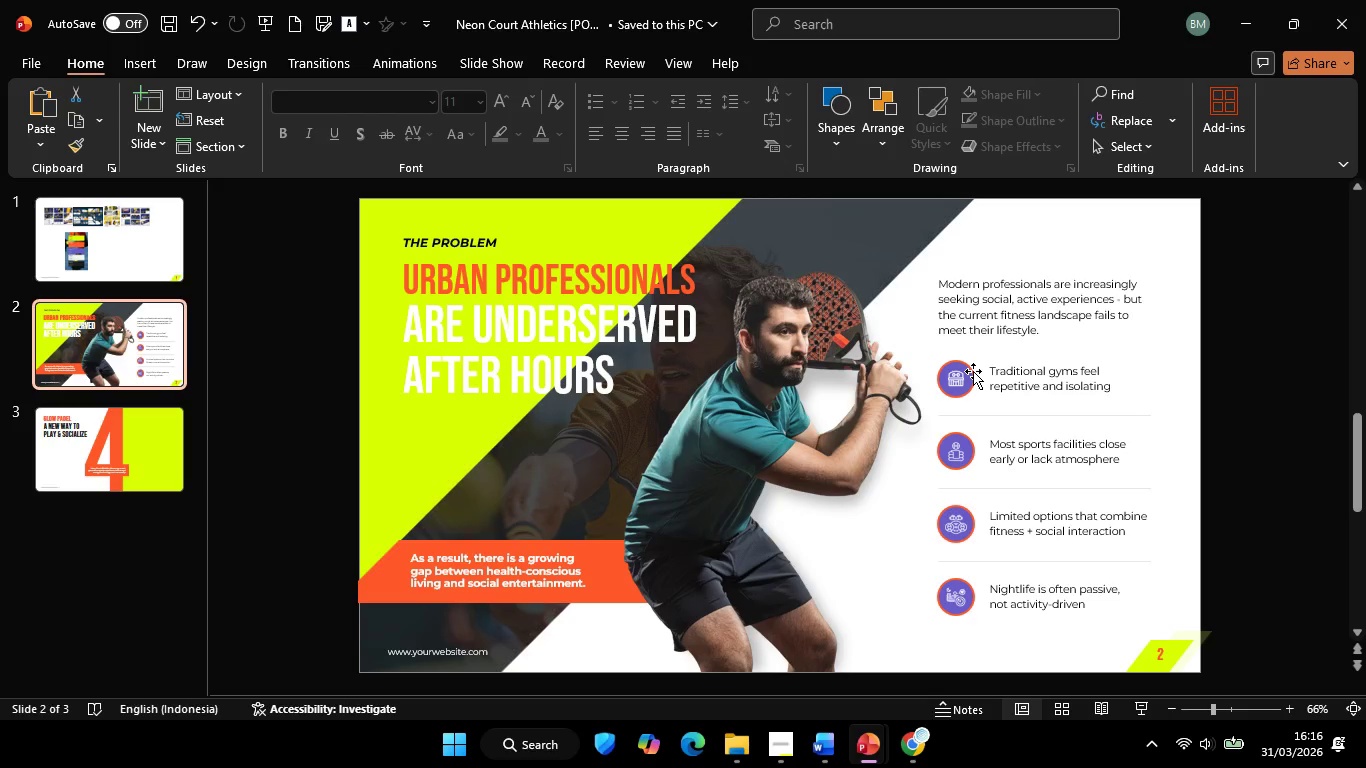 
left_click([165, 430])
 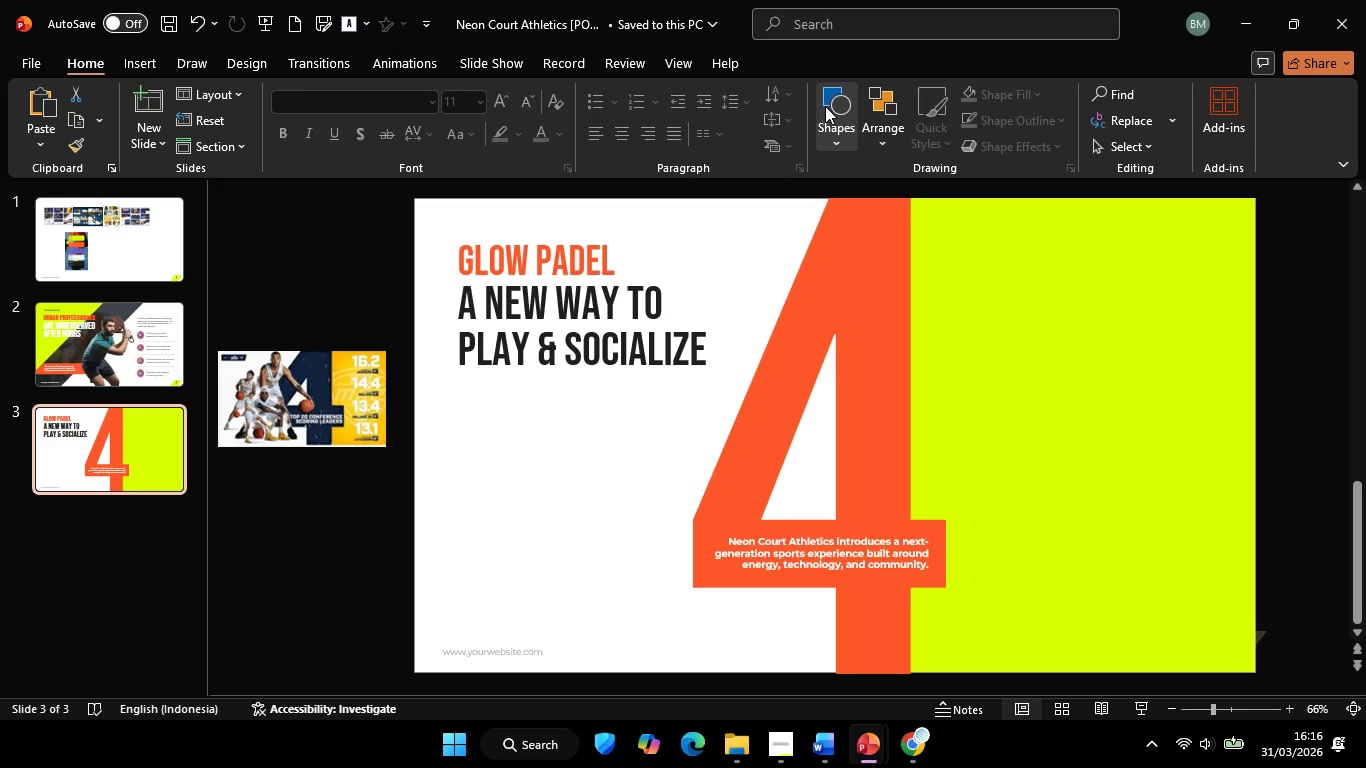 
left_click([826, 106])
 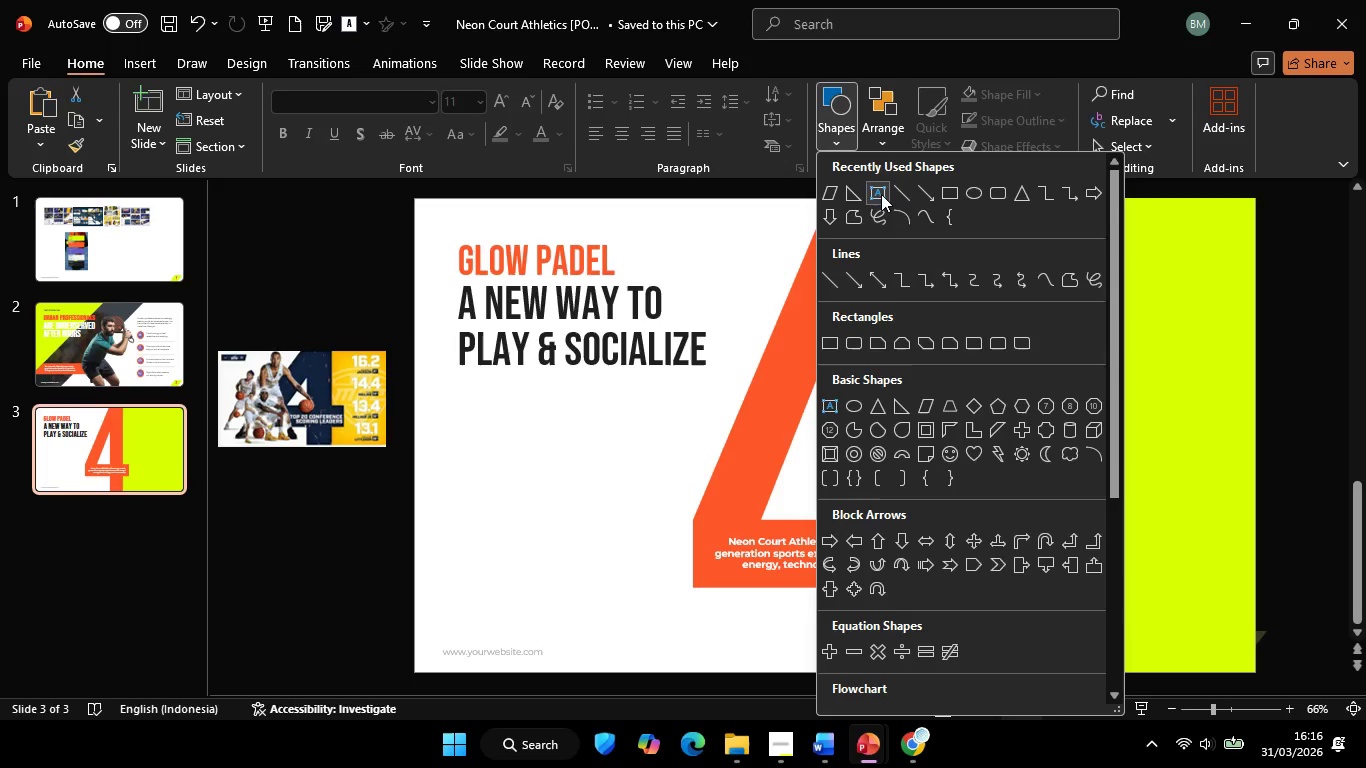 
left_click([881, 194])
 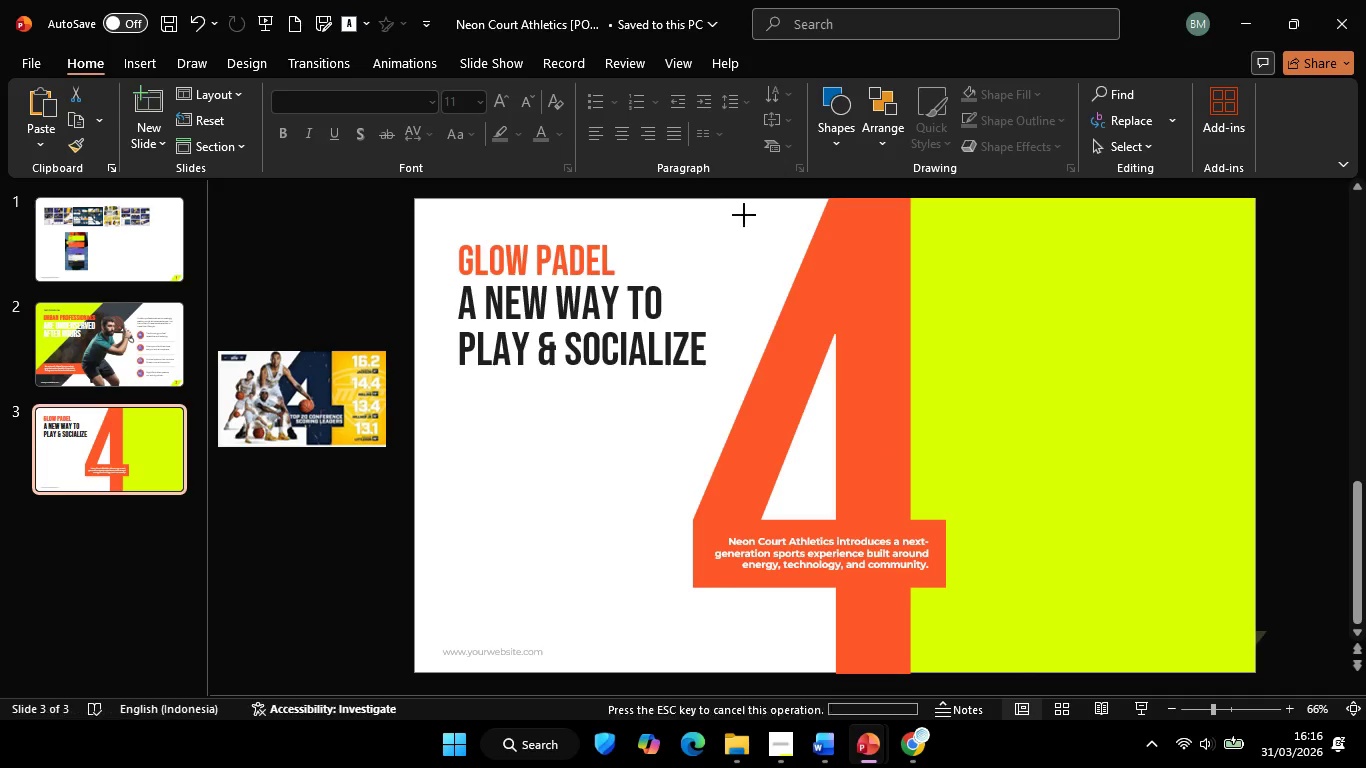 
left_click([744, 215])
 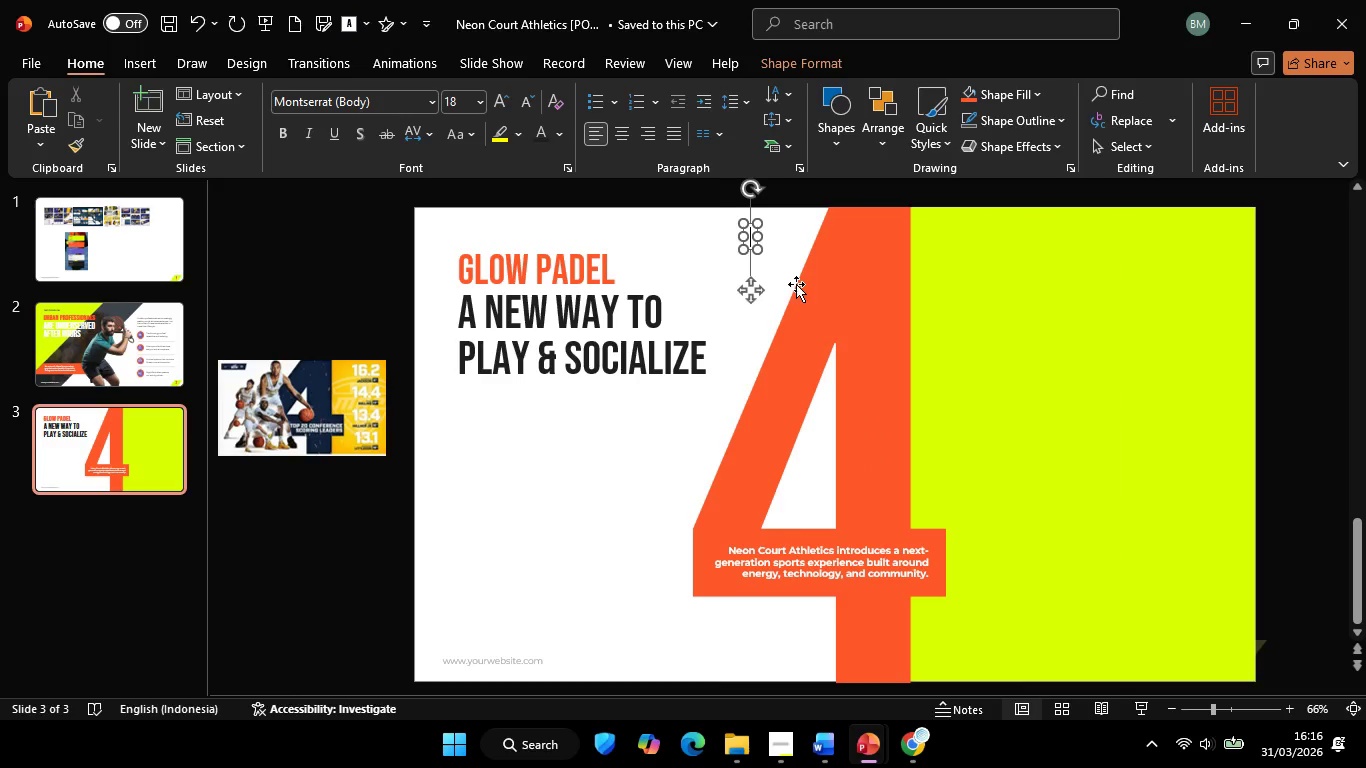 
type(01)
 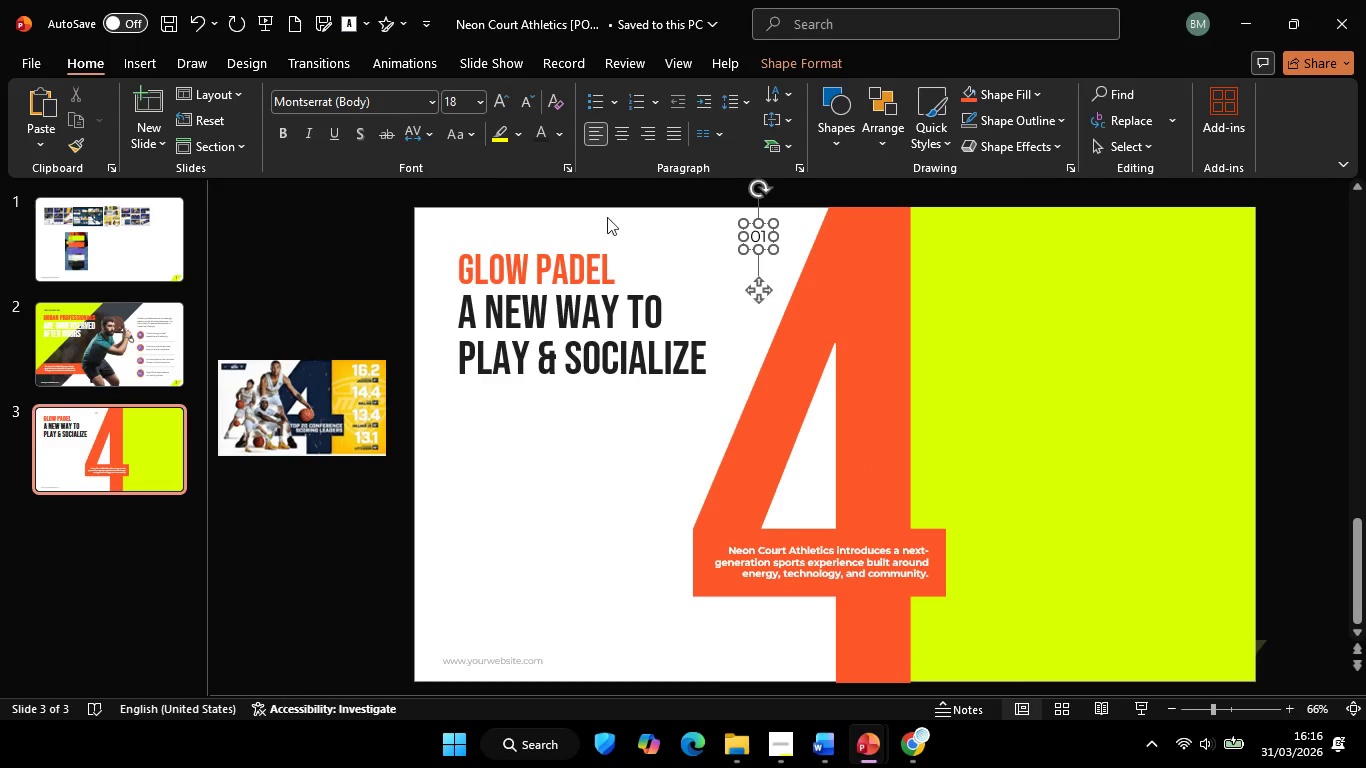 
key(Control+A)
 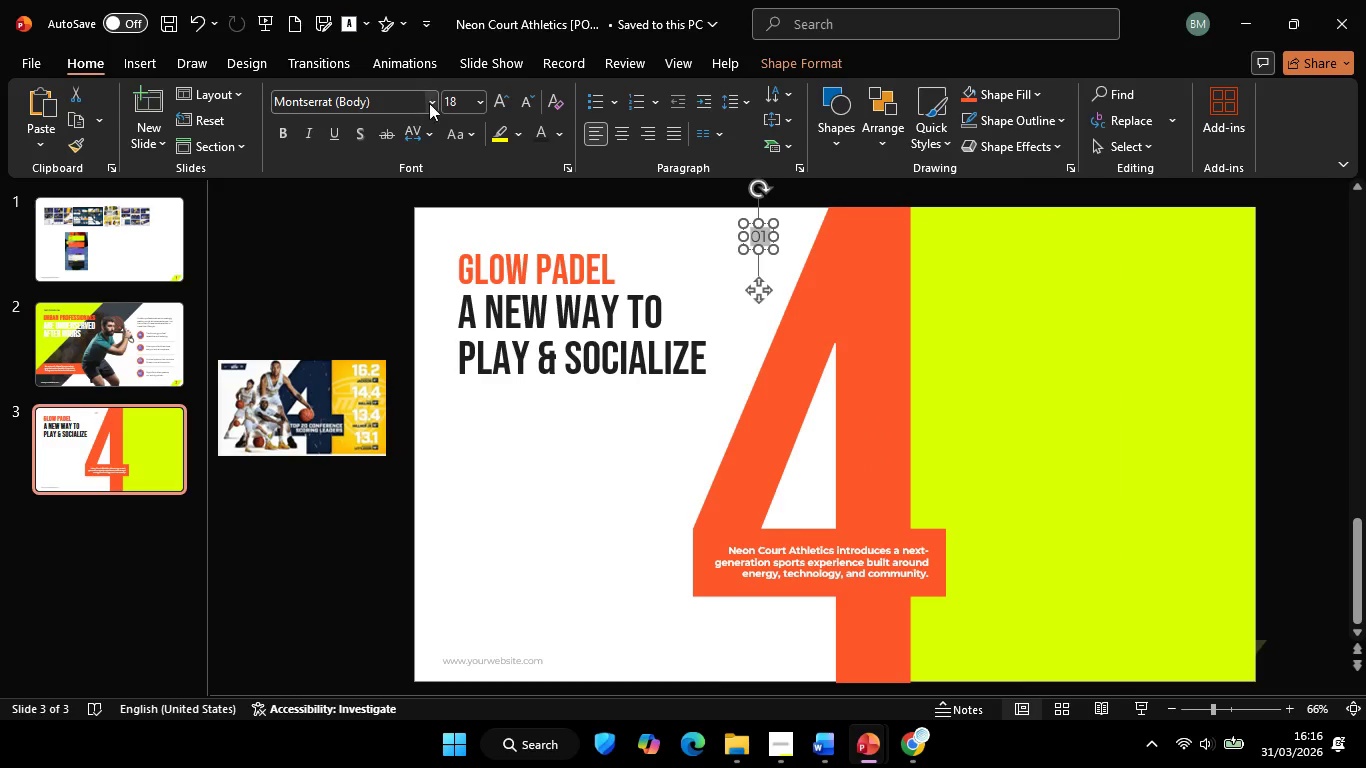 
mouse_move([446, 109])
 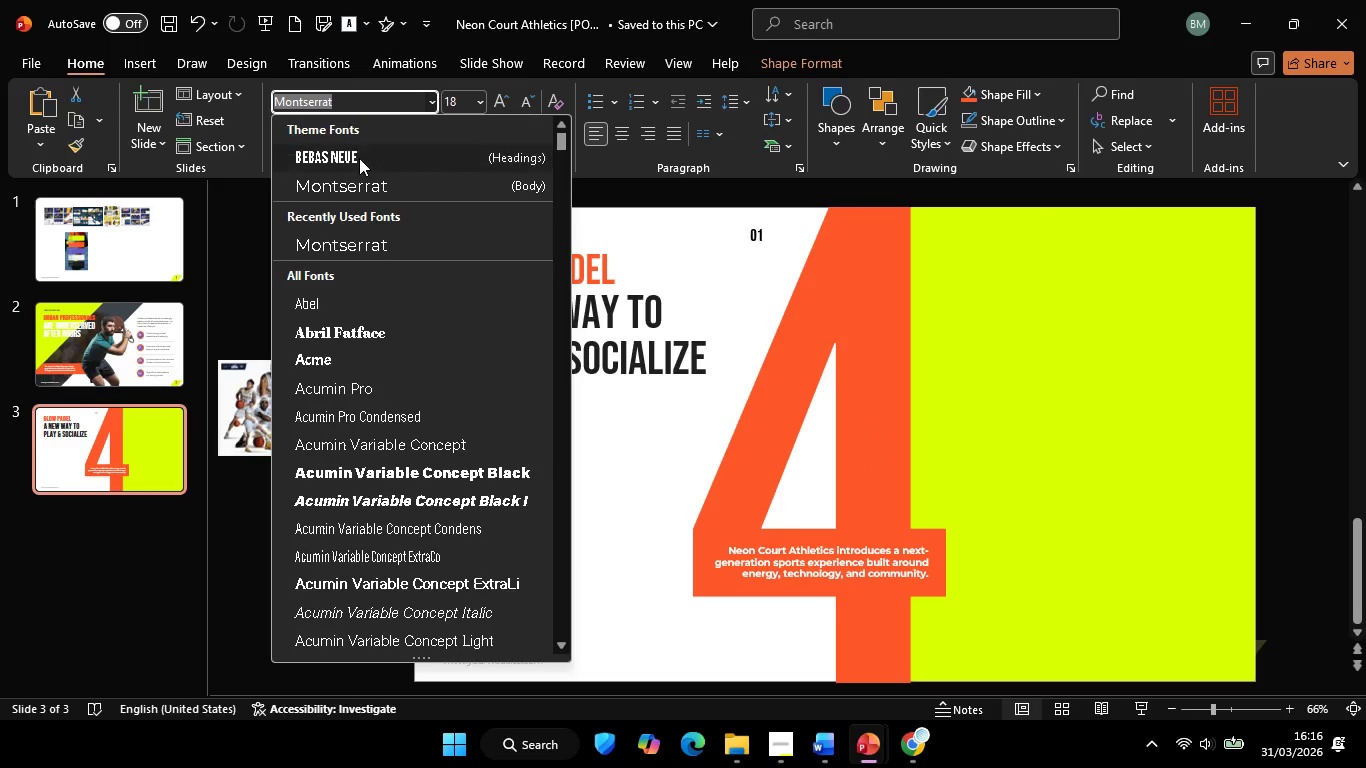 
left_click([359, 158])
 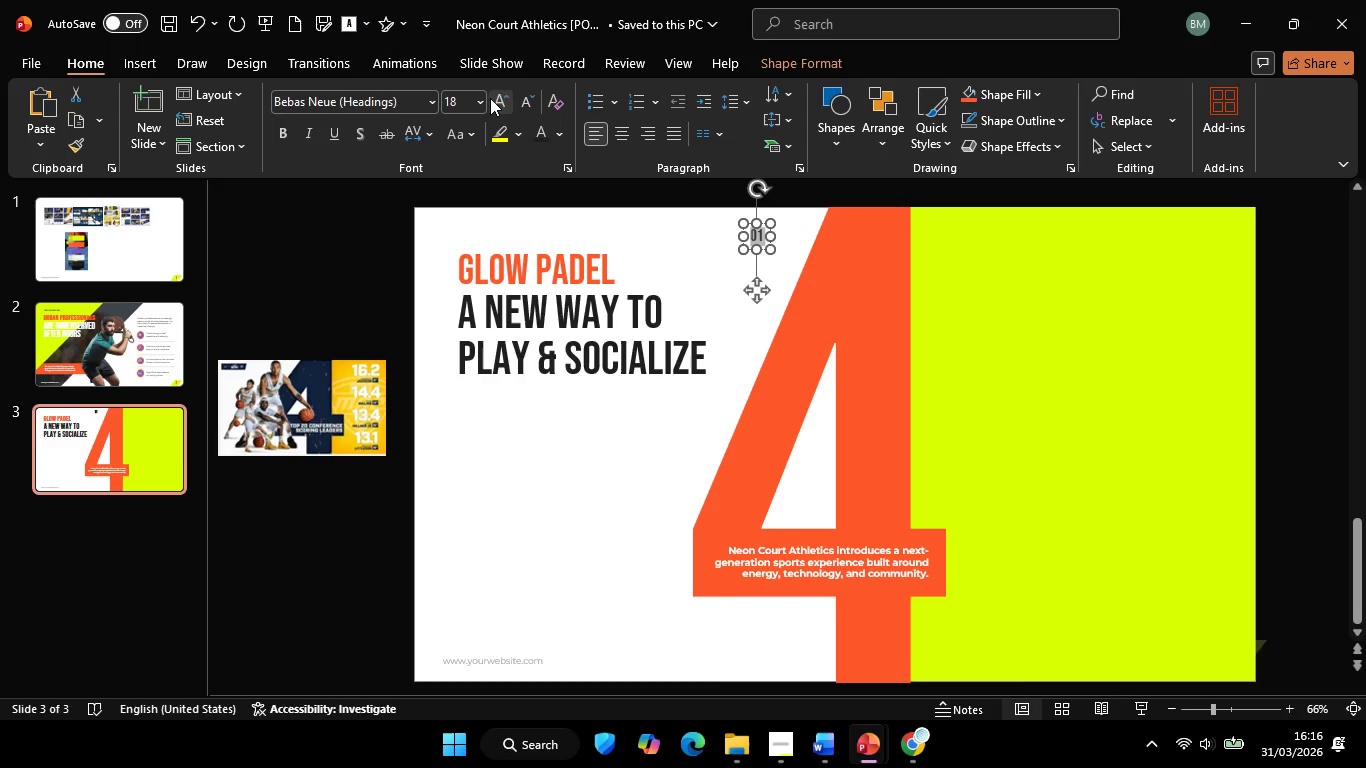 
double_click([490, 98])
 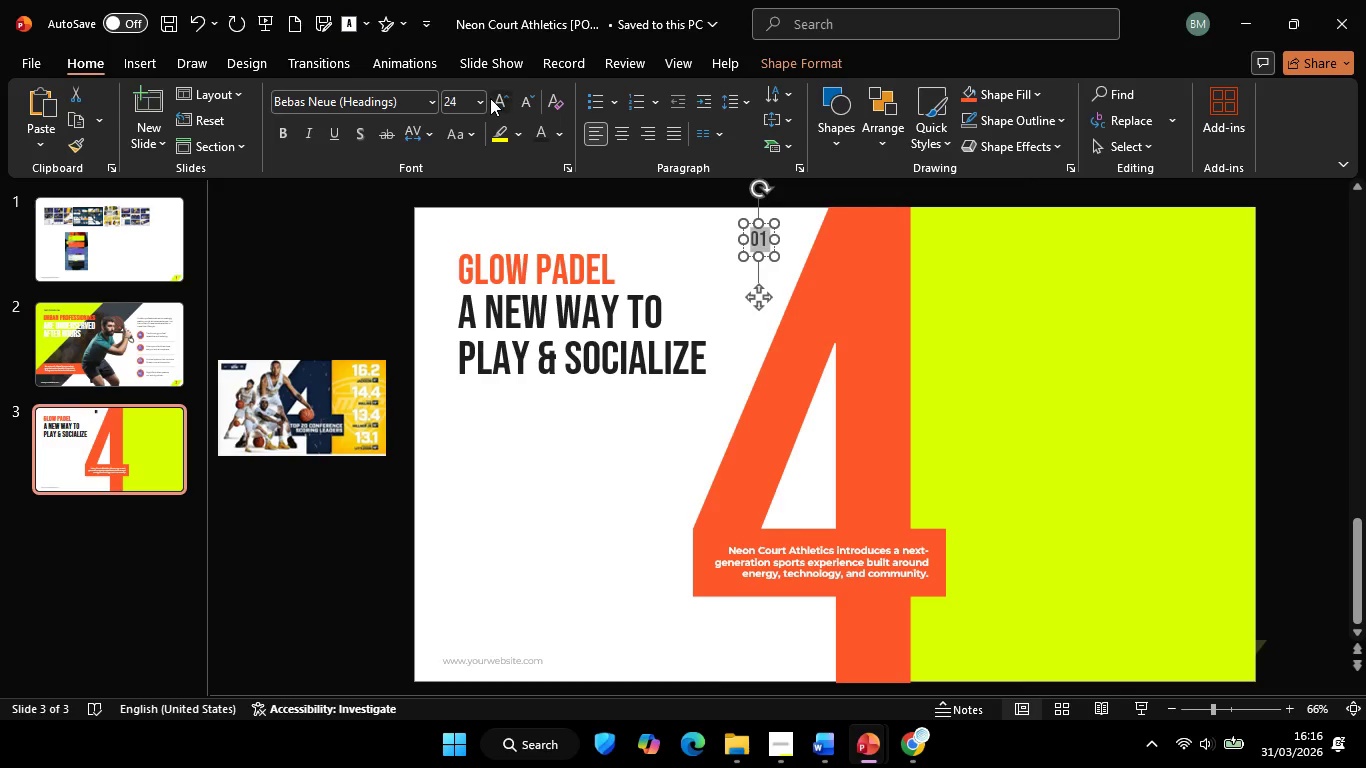 
triple_click([490, 98])
 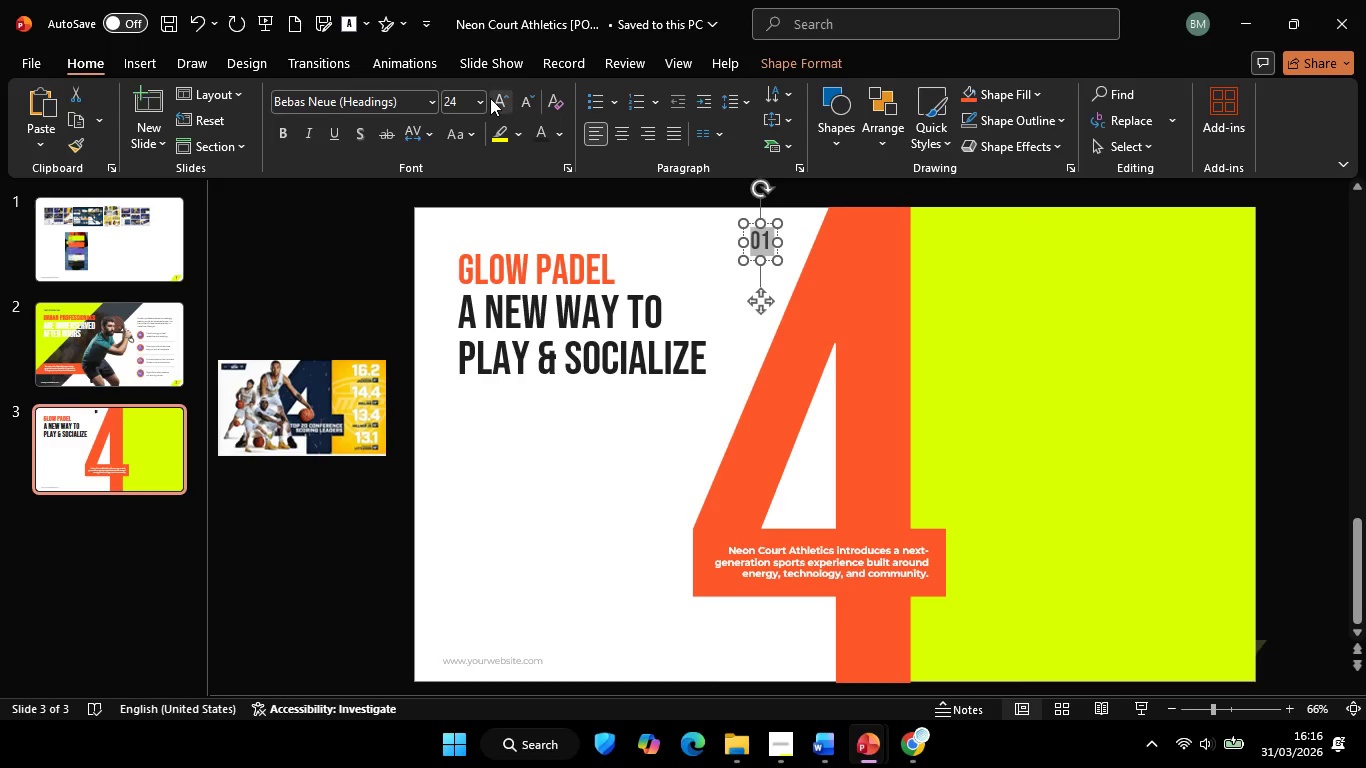 
triple_click([490, 98])
 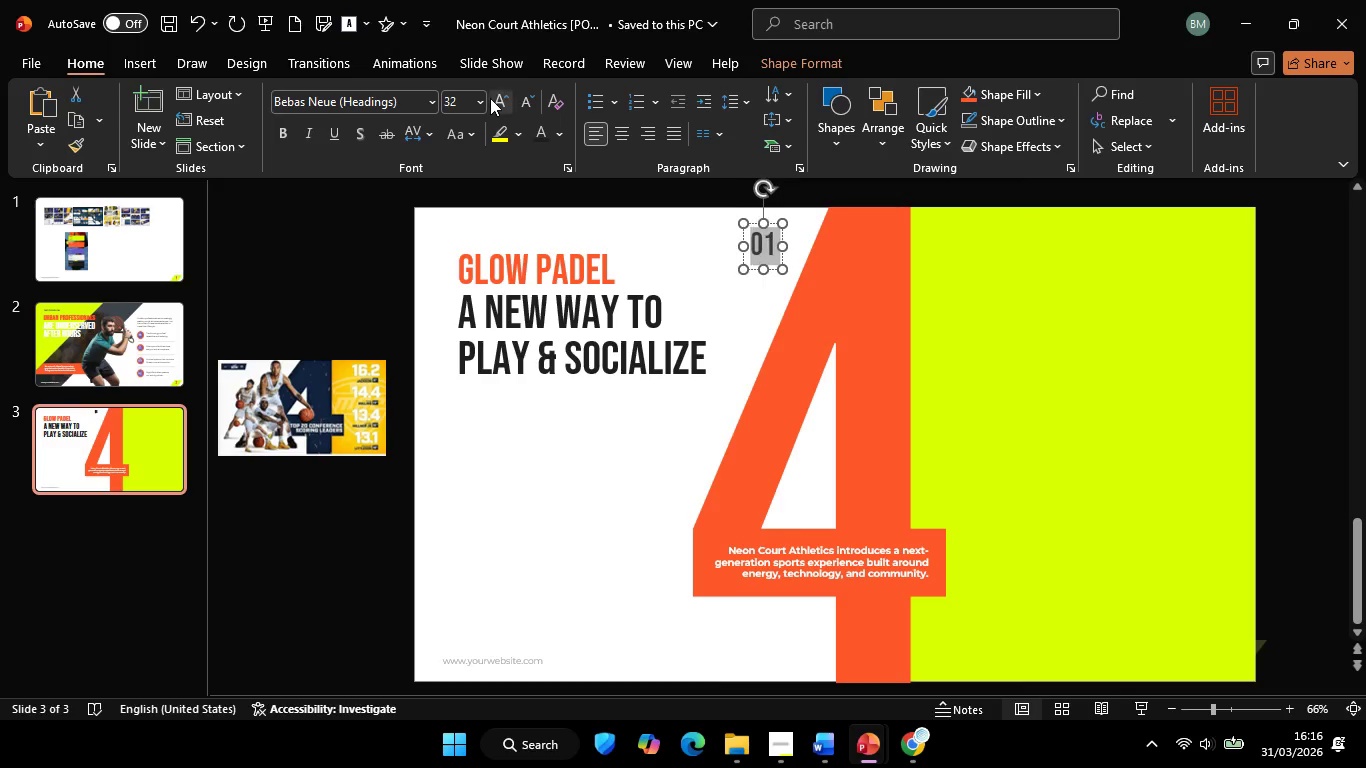 
triple_click([490, 98])
 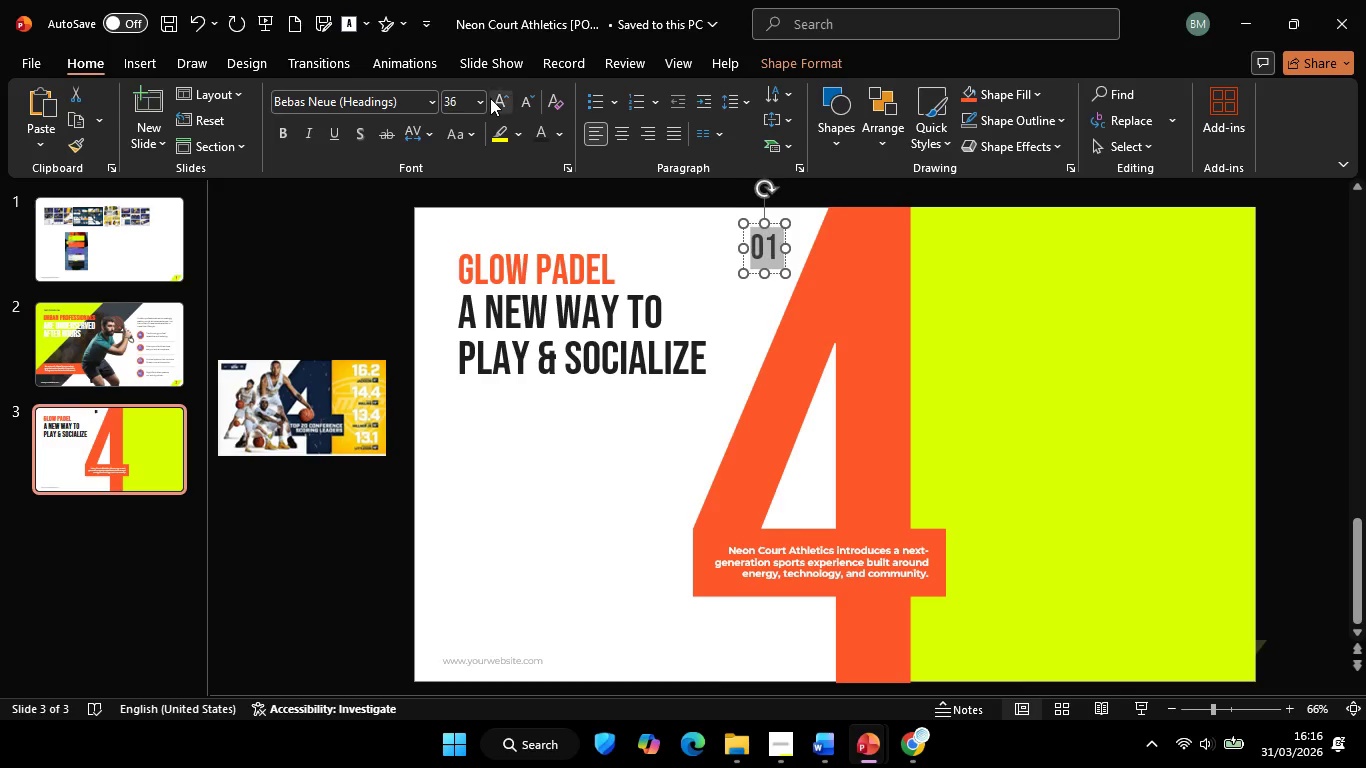 
triple_click([490, 98])
 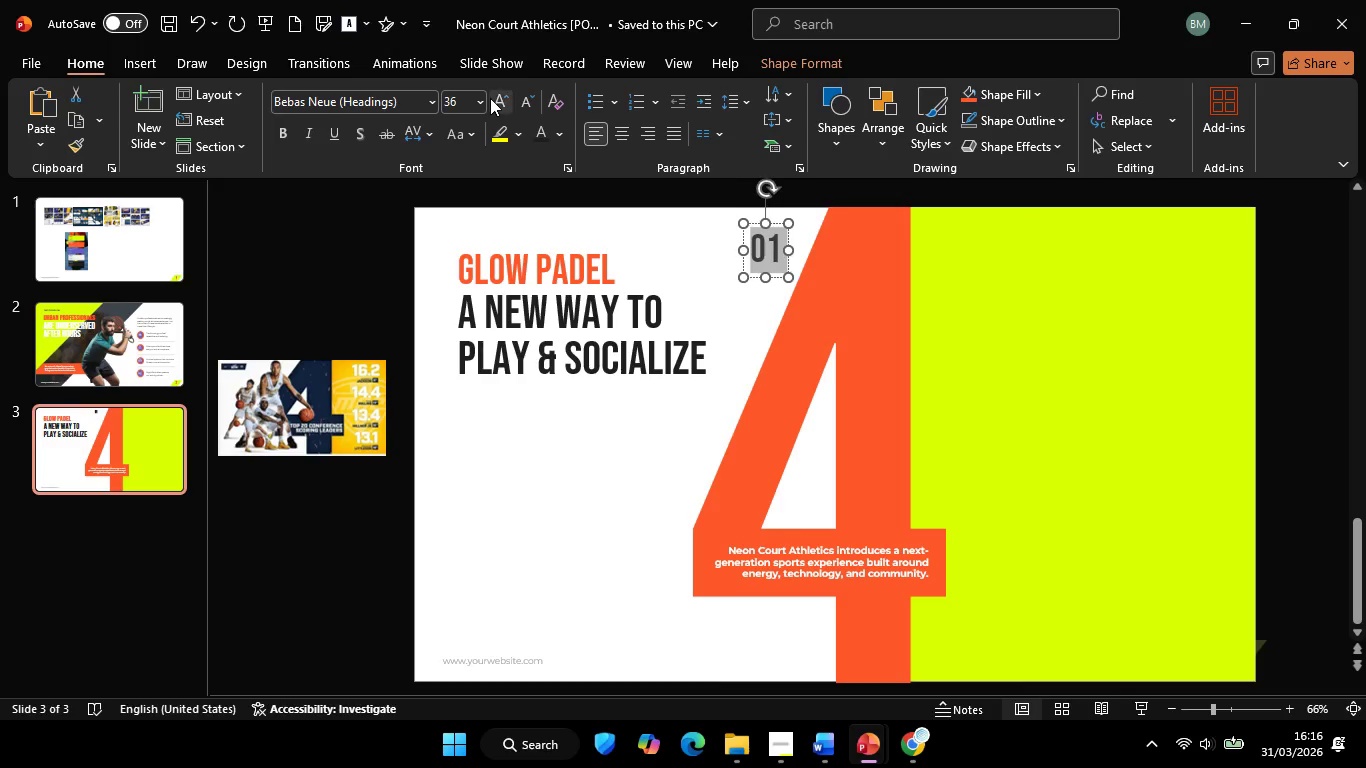 
triple_click([490, 98])
 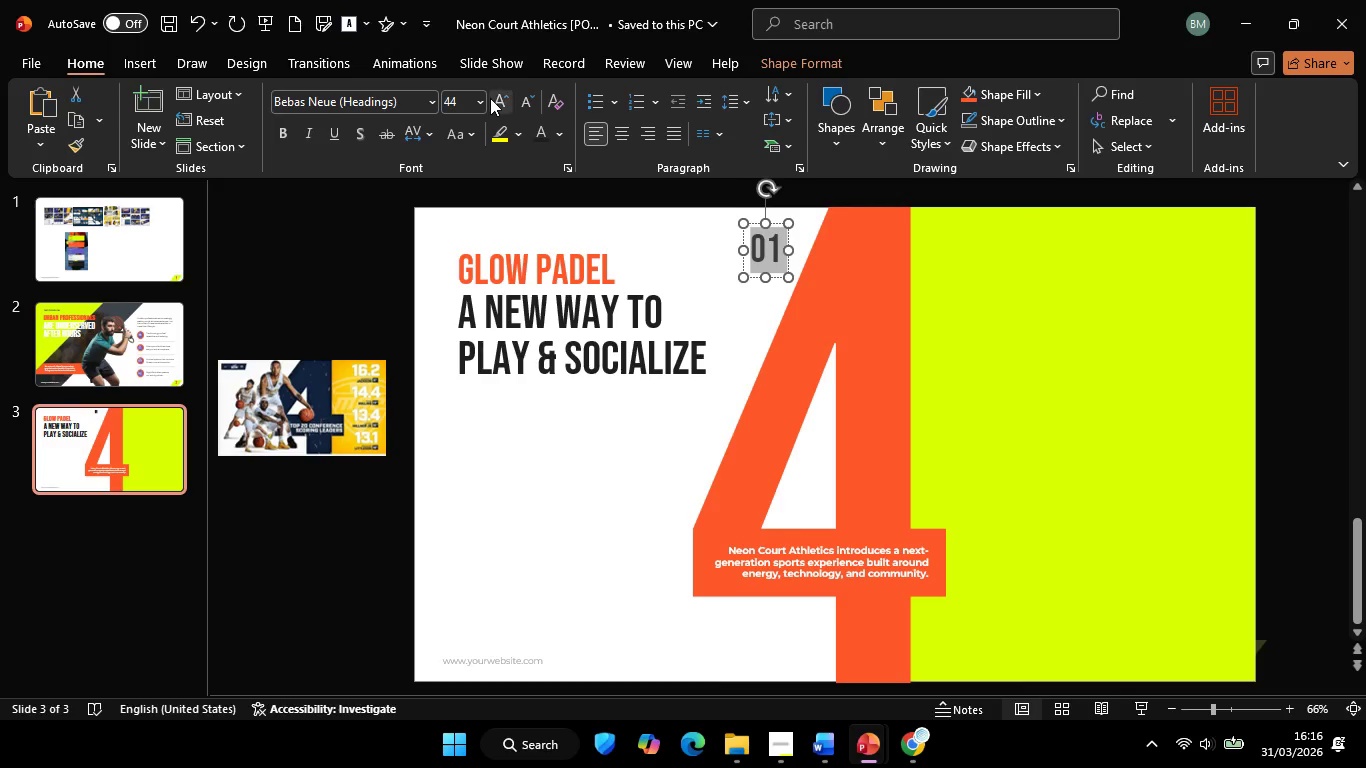 
triple_click([490, 98])
 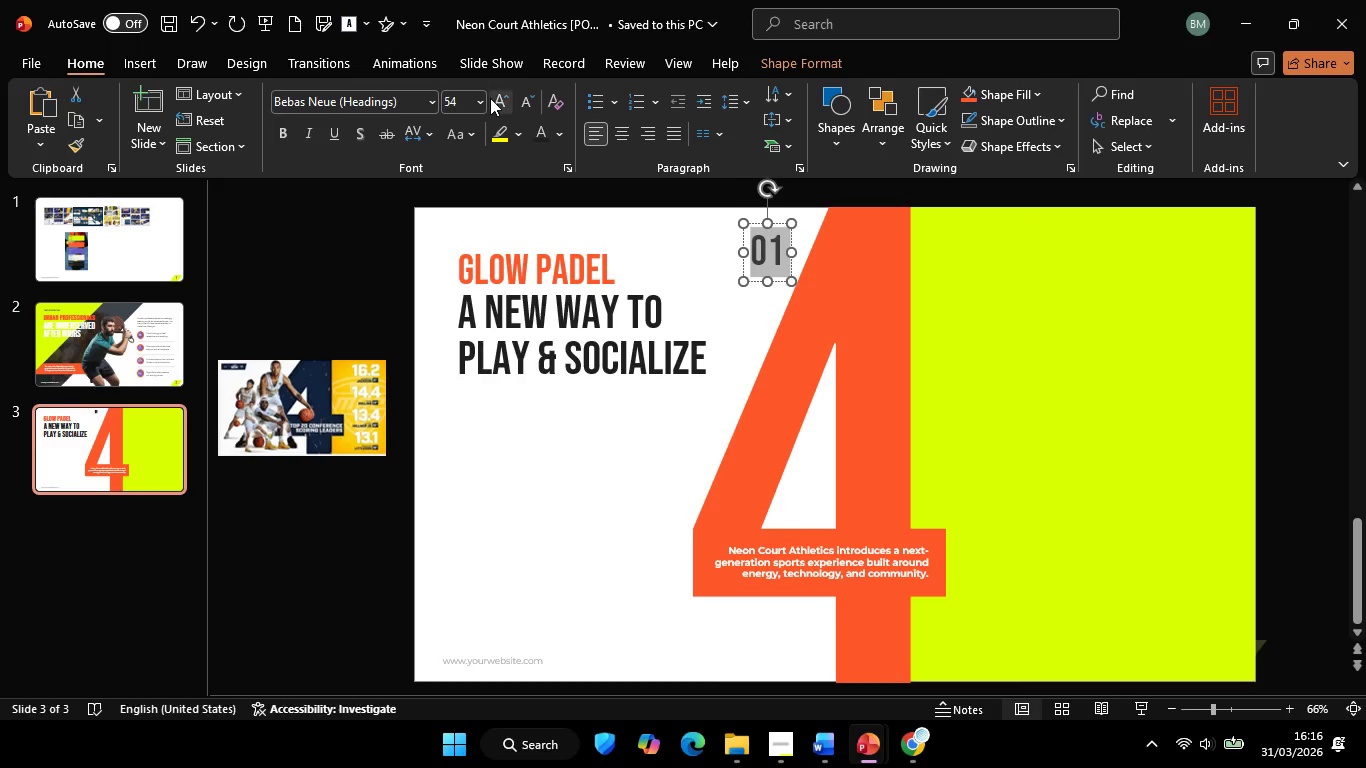 
triple_click([490, 98])
 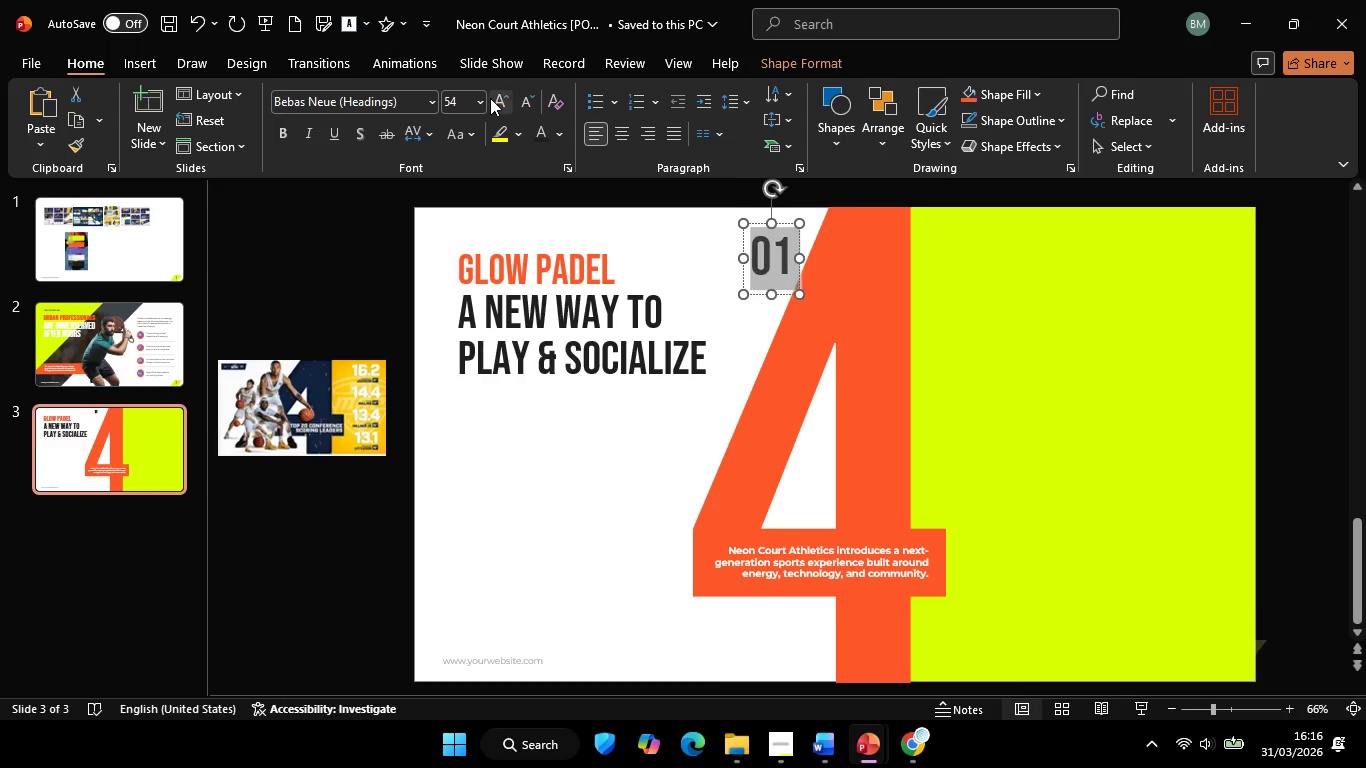 
triple_click([490, 98])
 